 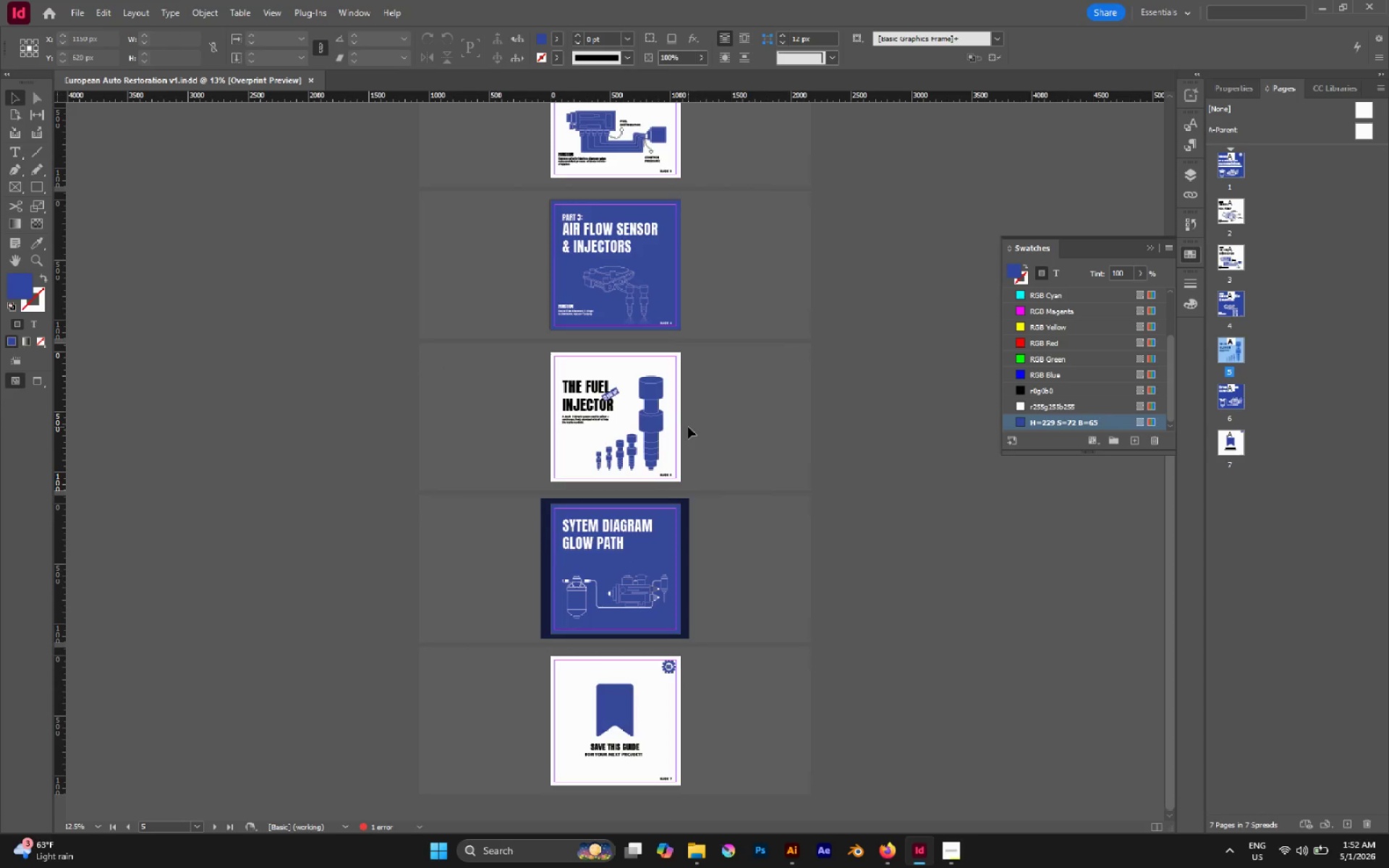 
hold_key(key=AltLeft, duration=0.39)
scroll: coordinate [689, 429], scroll_direction: down, amount: 2.0
 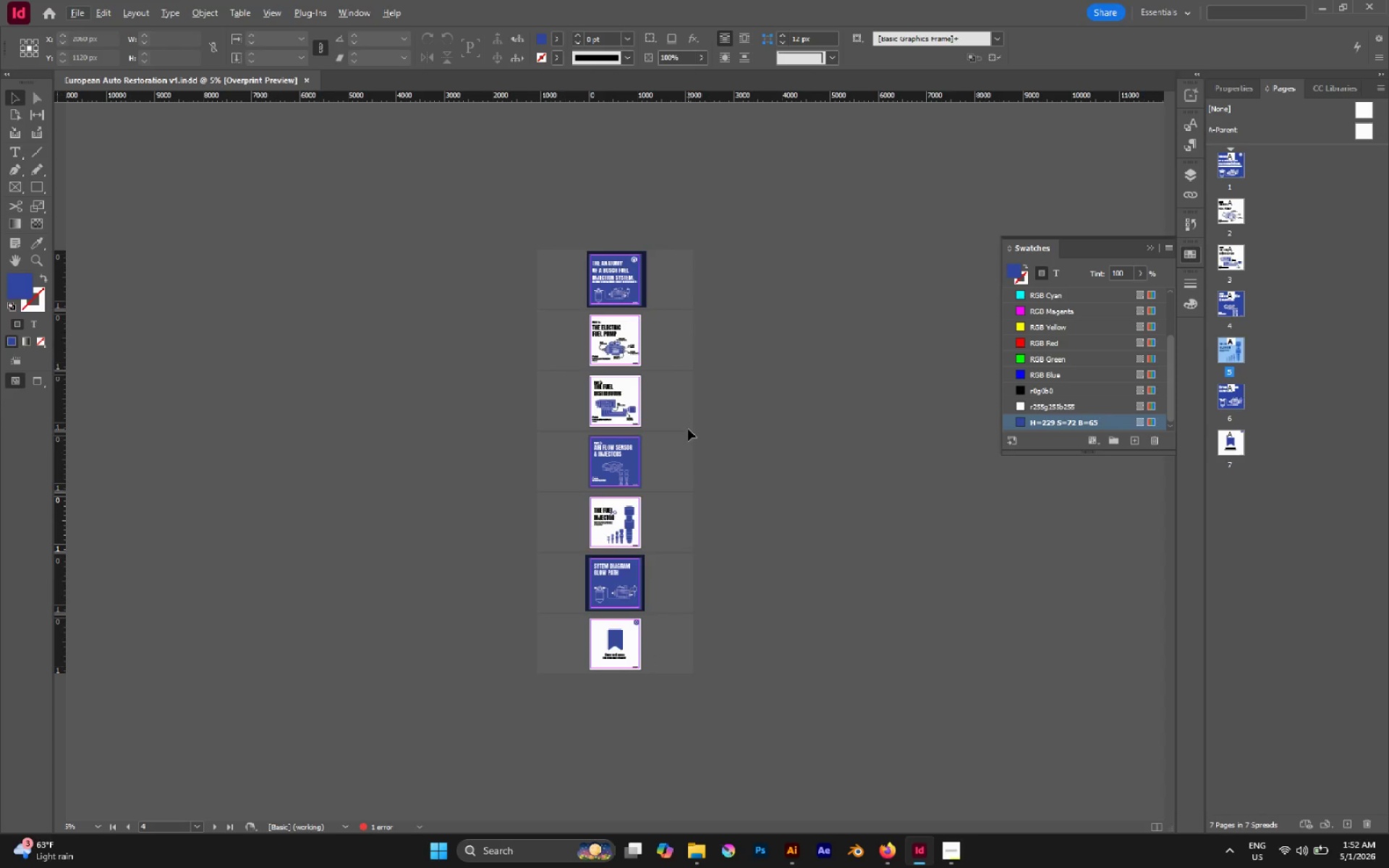 
scroll: coordinate [688, 429], scroll_direction: up, amount: 1.0
 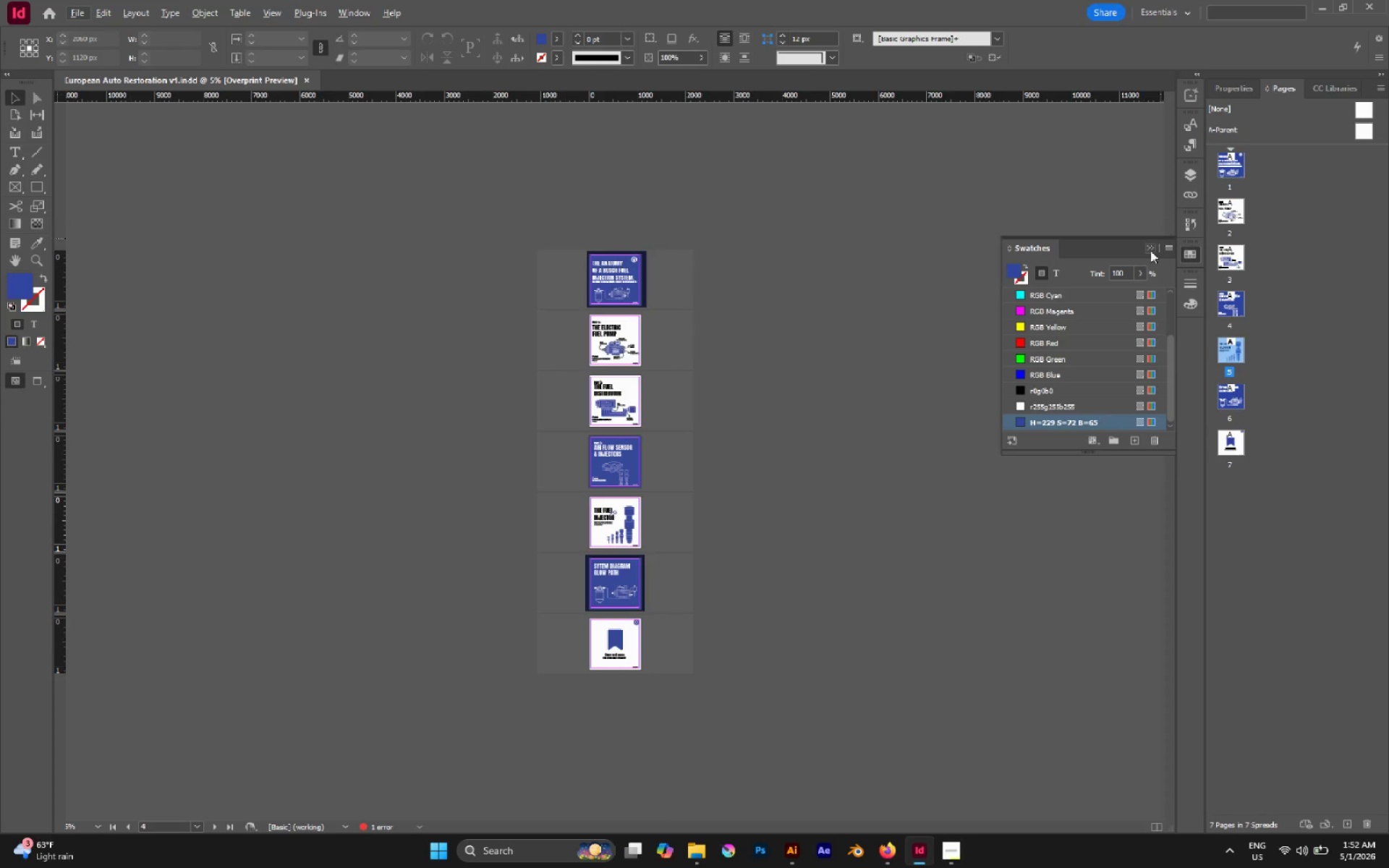 
left_click([1150, 250])
 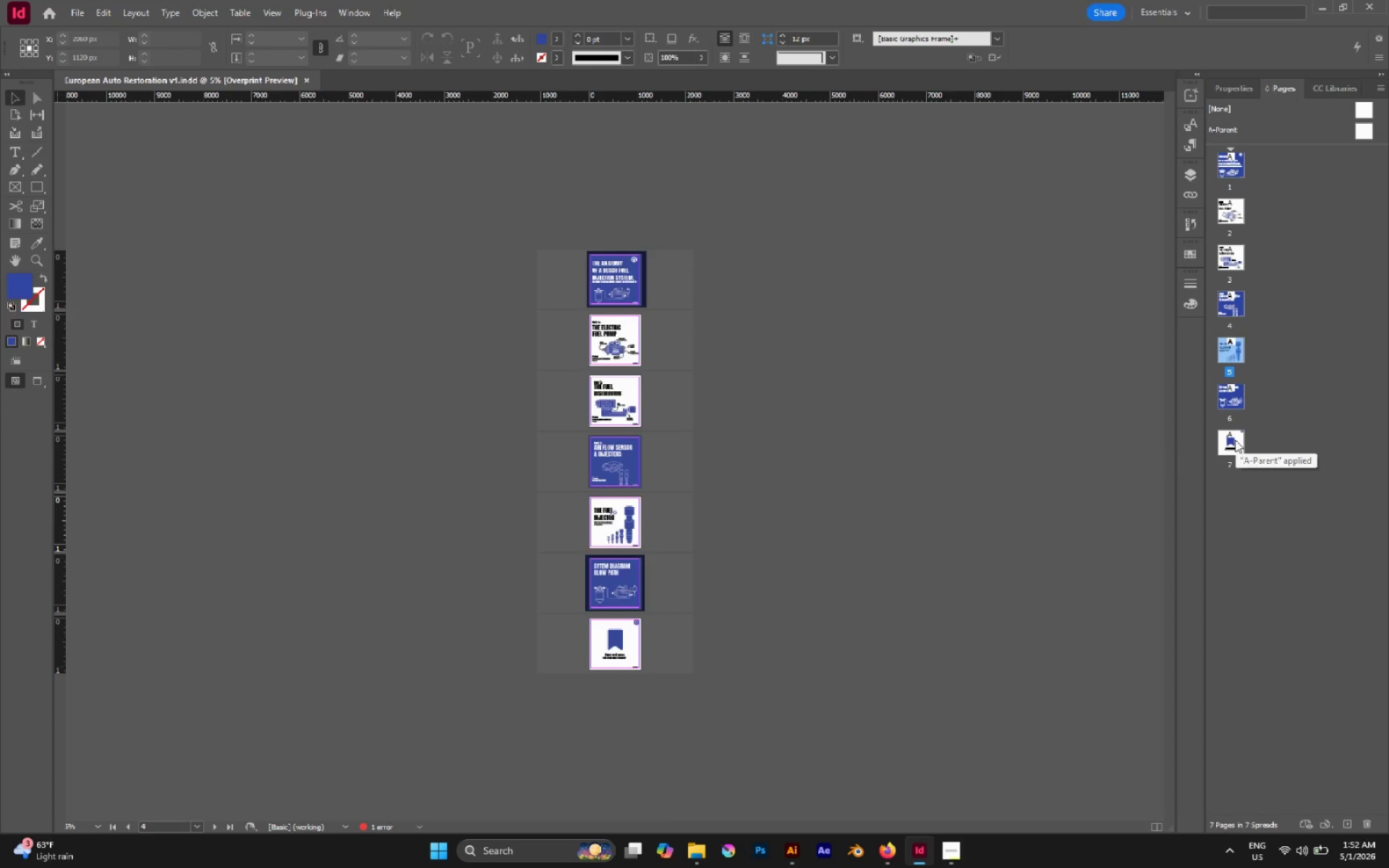 
wait(8.99)
 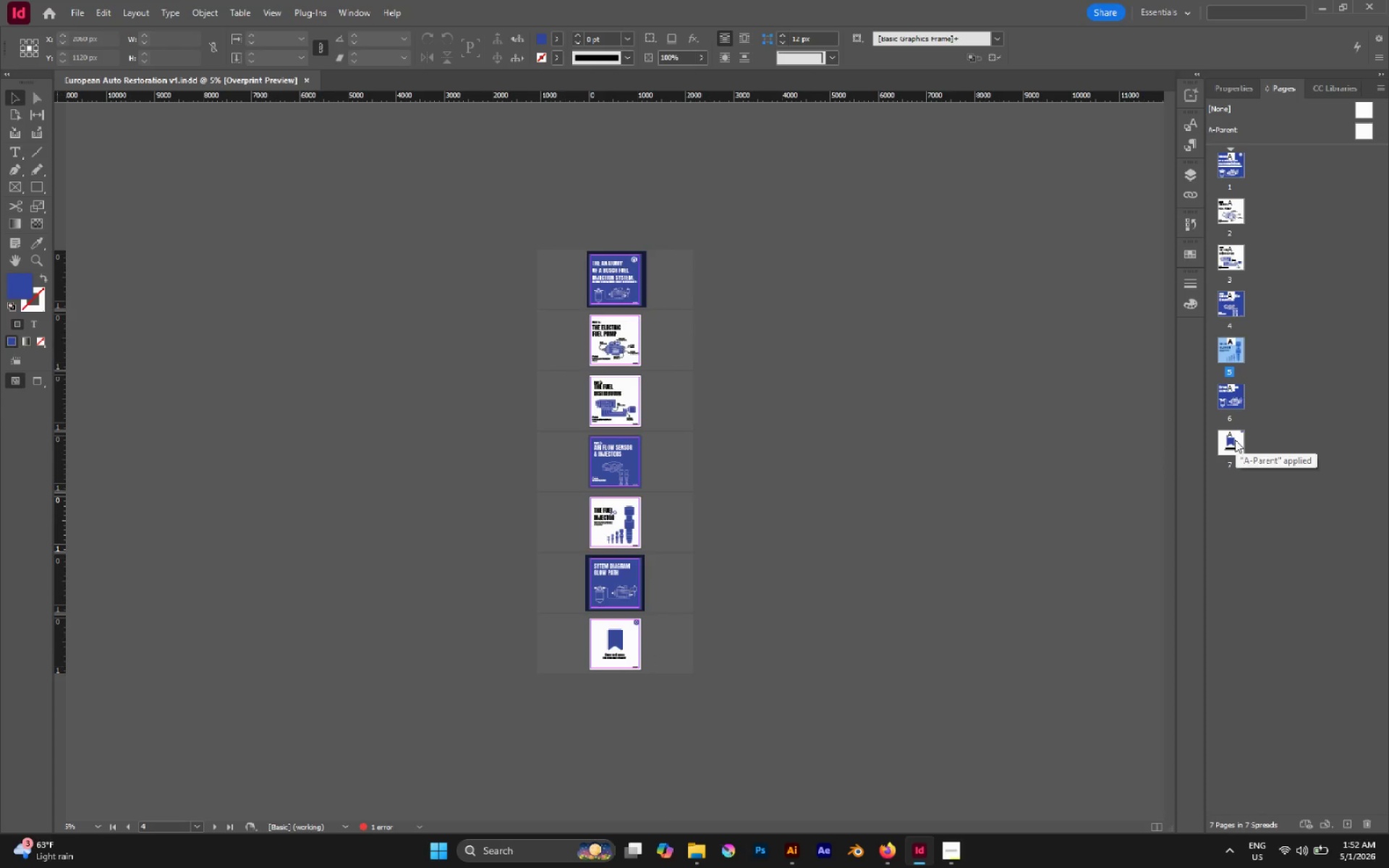 
left_click([1347, 816])
 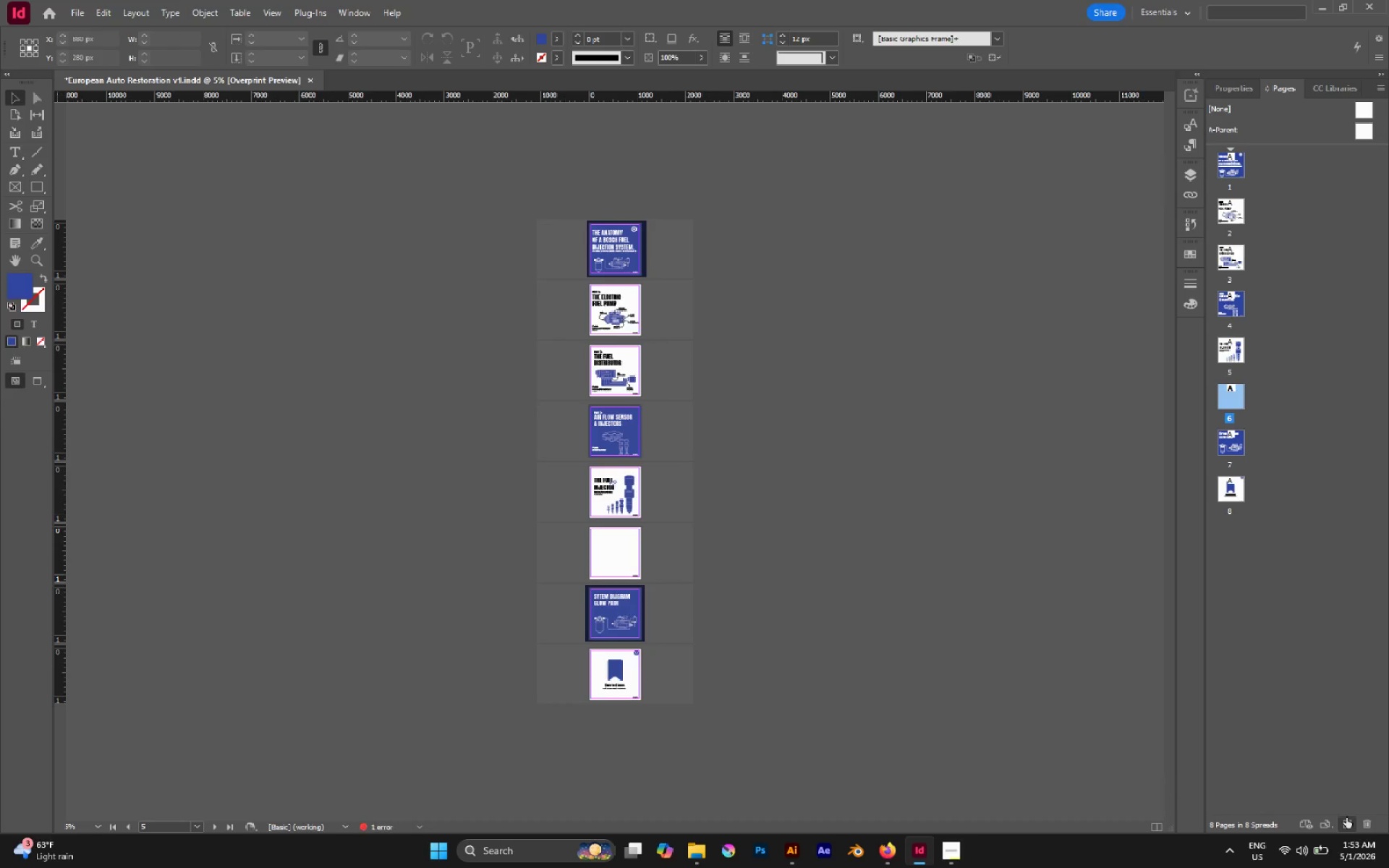 
left_click([1346, 817])
 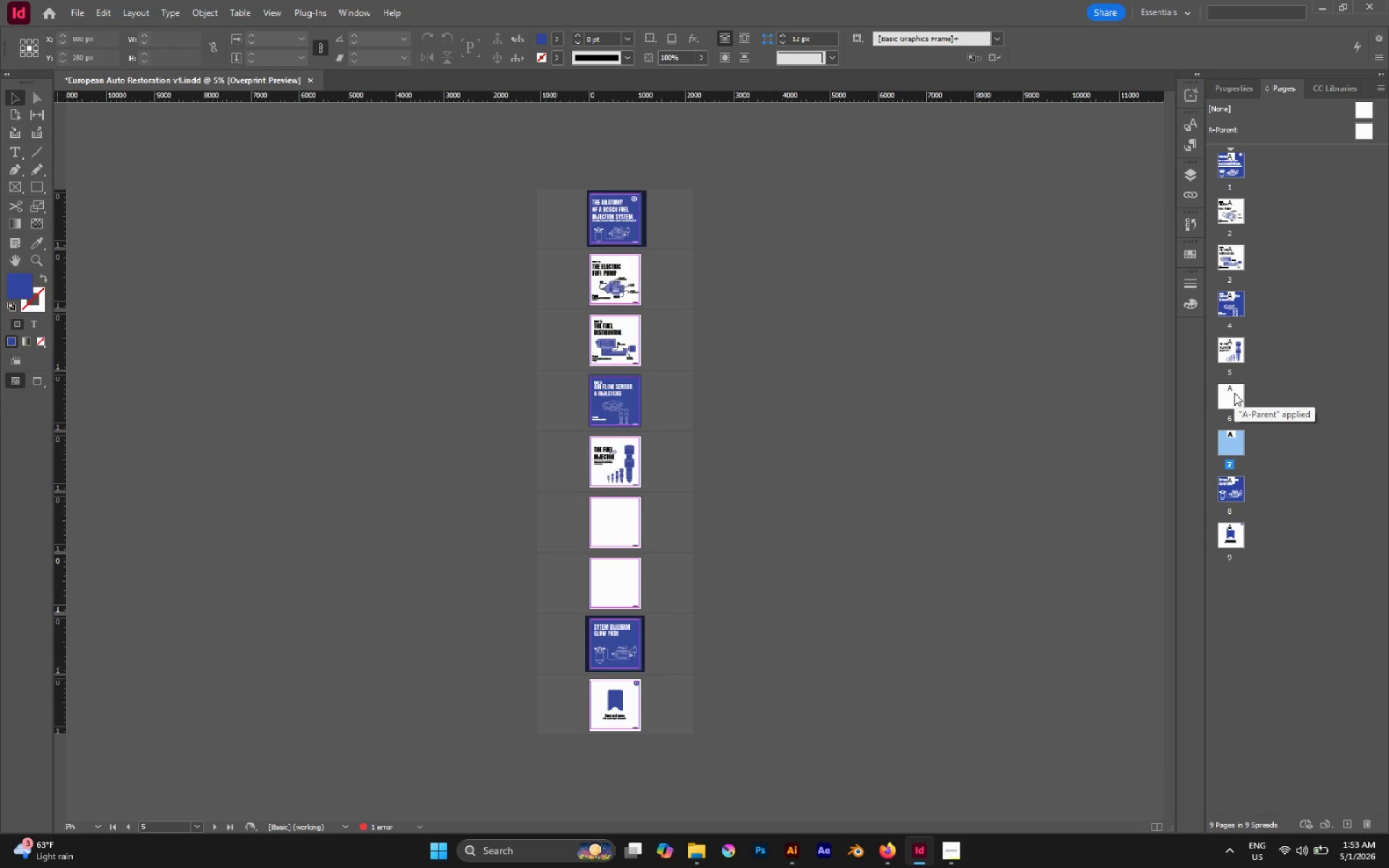 
hold_key(key=ShiftLeft, duration=0.58)
left_click([1234, 393])
 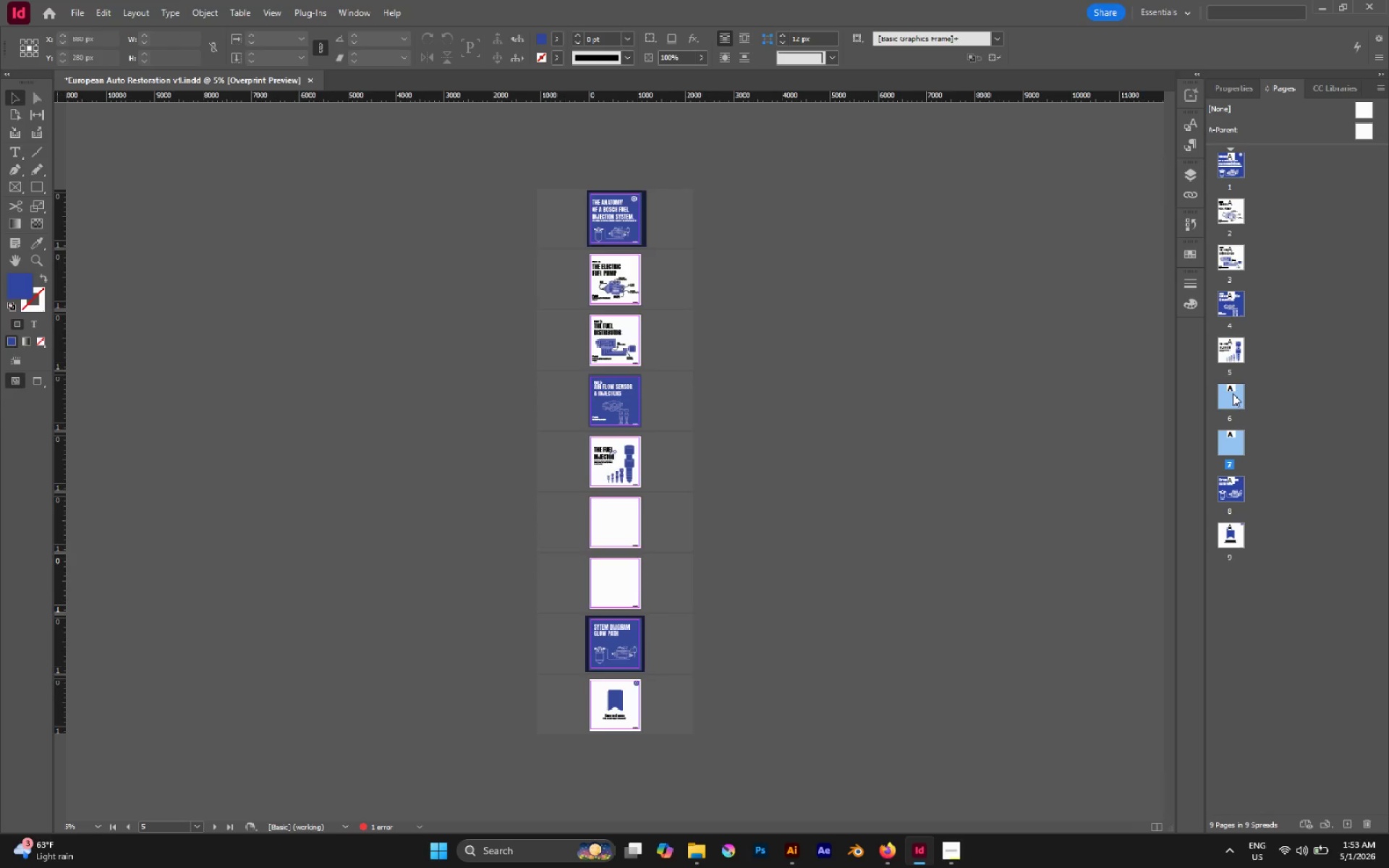 
left_click_drag(start_coordinate=[1233, 393], to_coordinate=[1249, 553])
 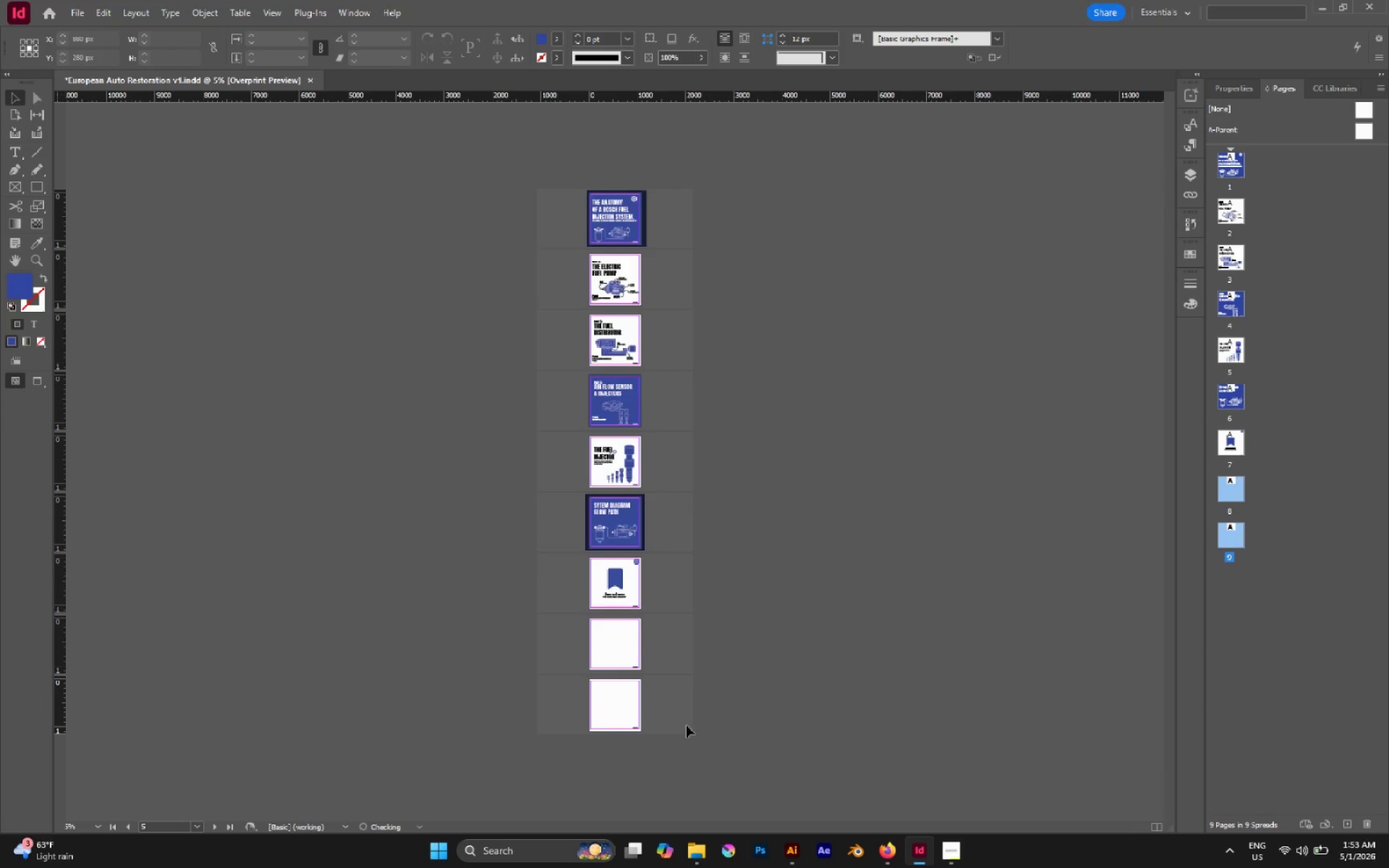 
hold_key(key=AltLeft, duration=0.36)
scroll: coordinate [632, 708], scroll_direction: up, amount: 1.0
 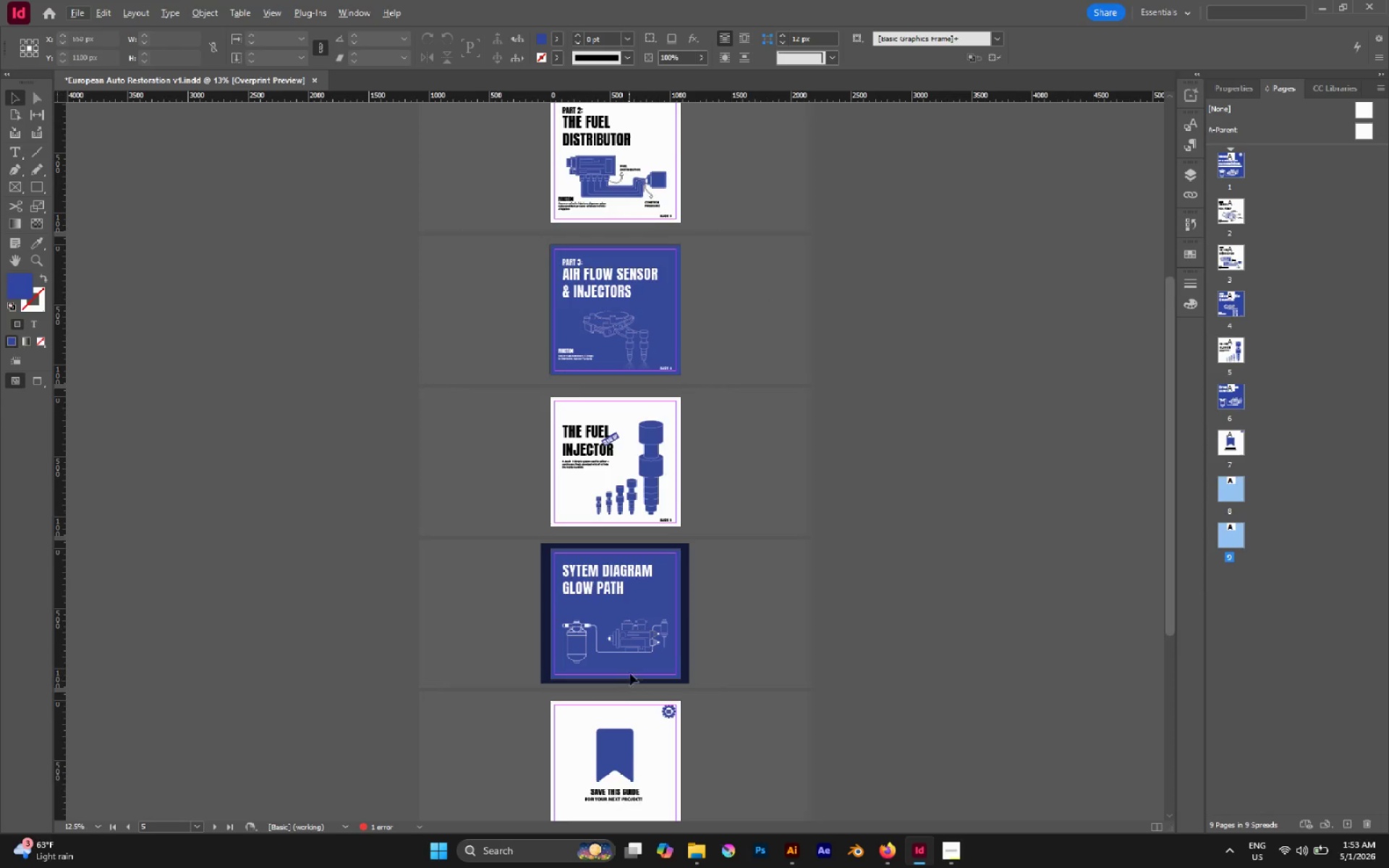 
scroll: coordinate [616, 644], scroll_direction: down, amount: 10.0
 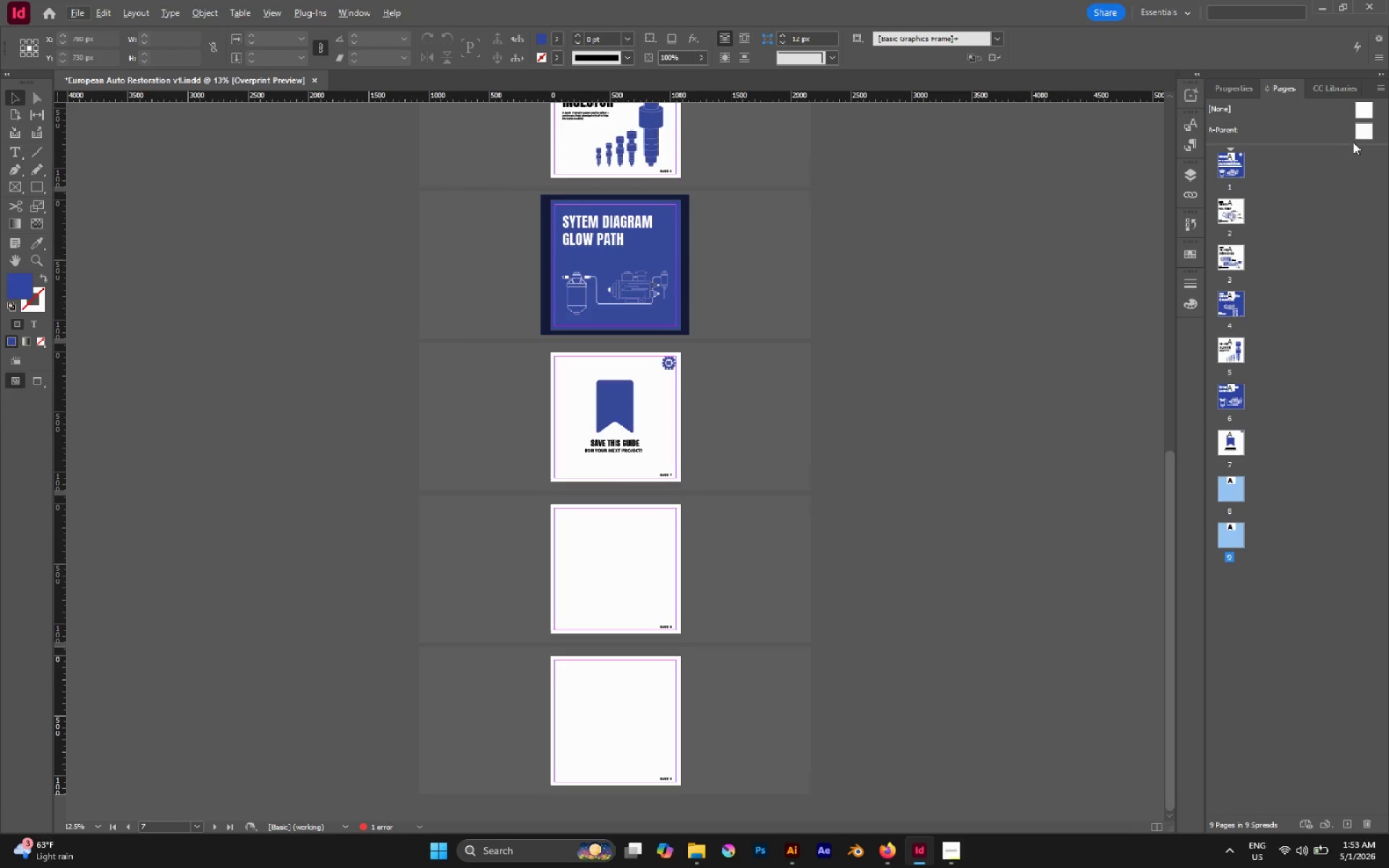 
left_click([1364, 135])
 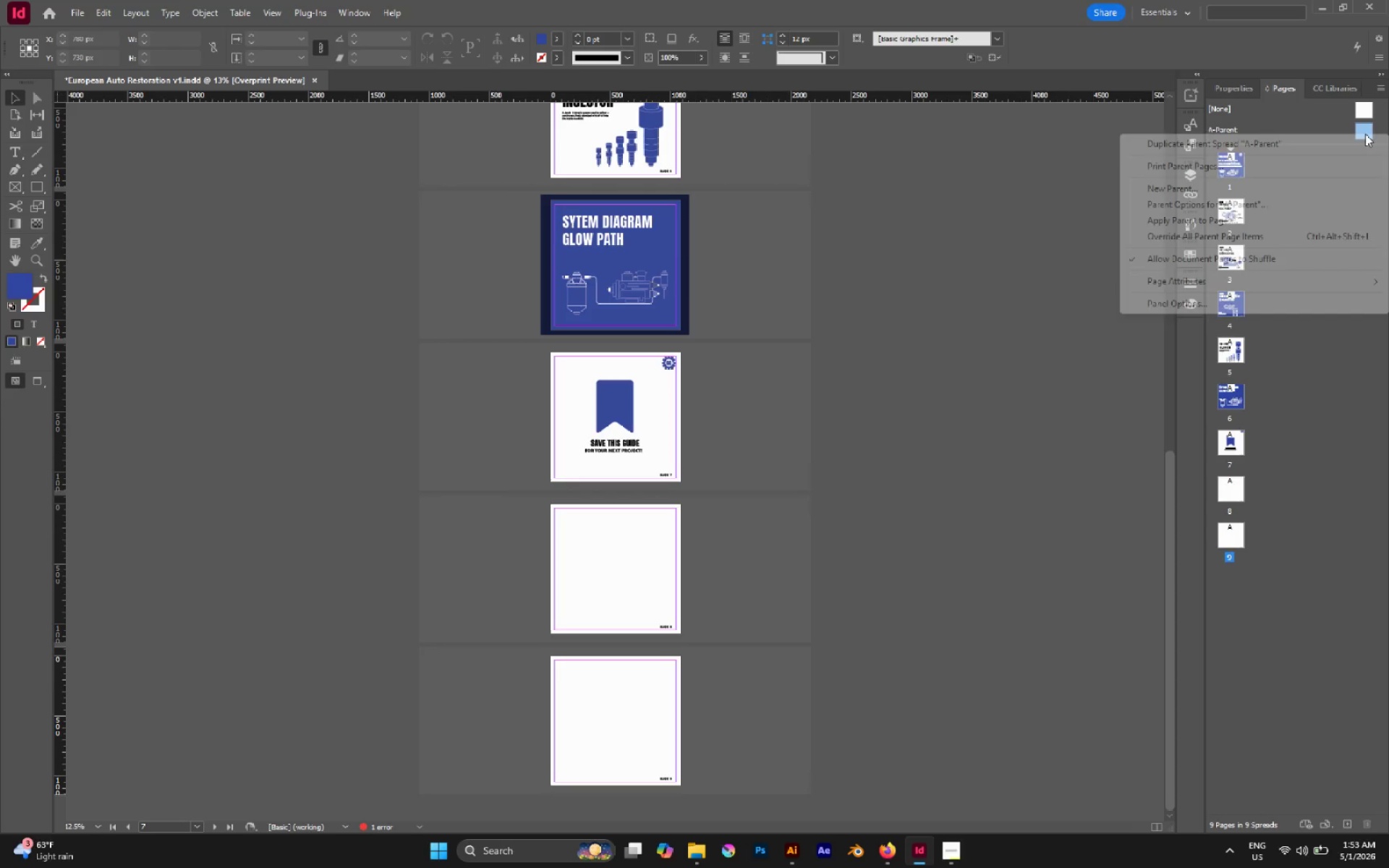 
right_click([1365, 134])
 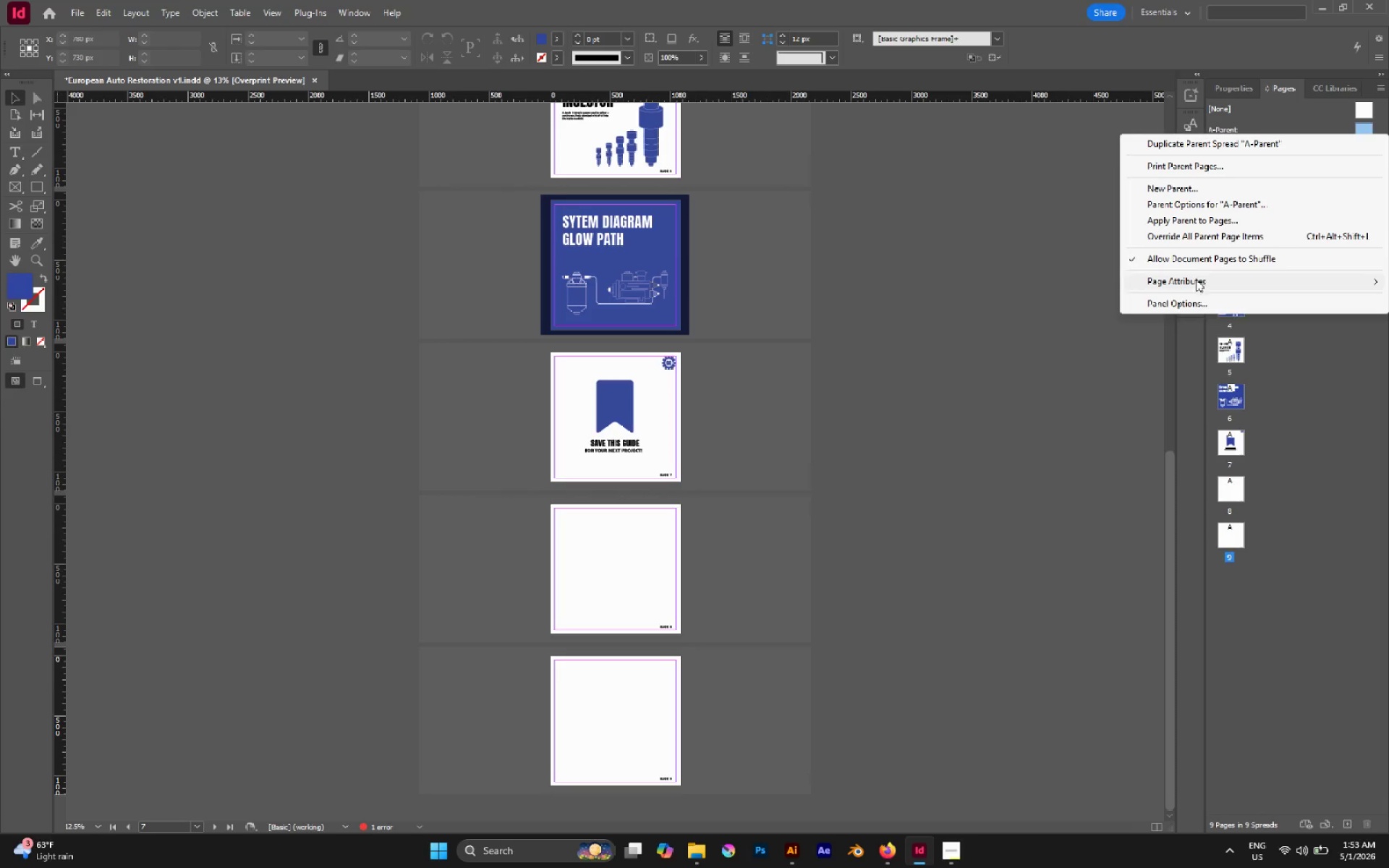 
left_click([1186, 150])
 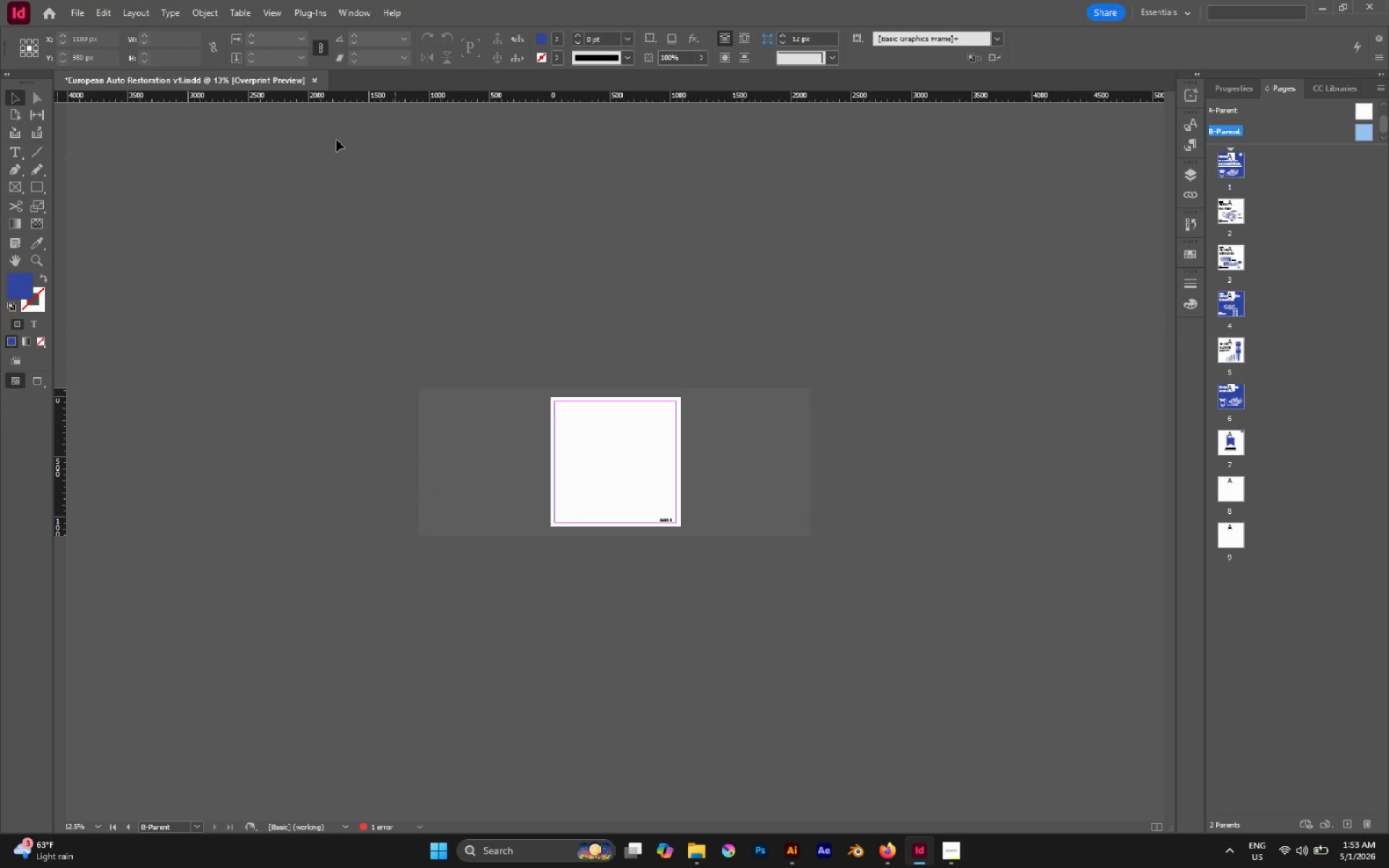 
double_click([1236, 537])
 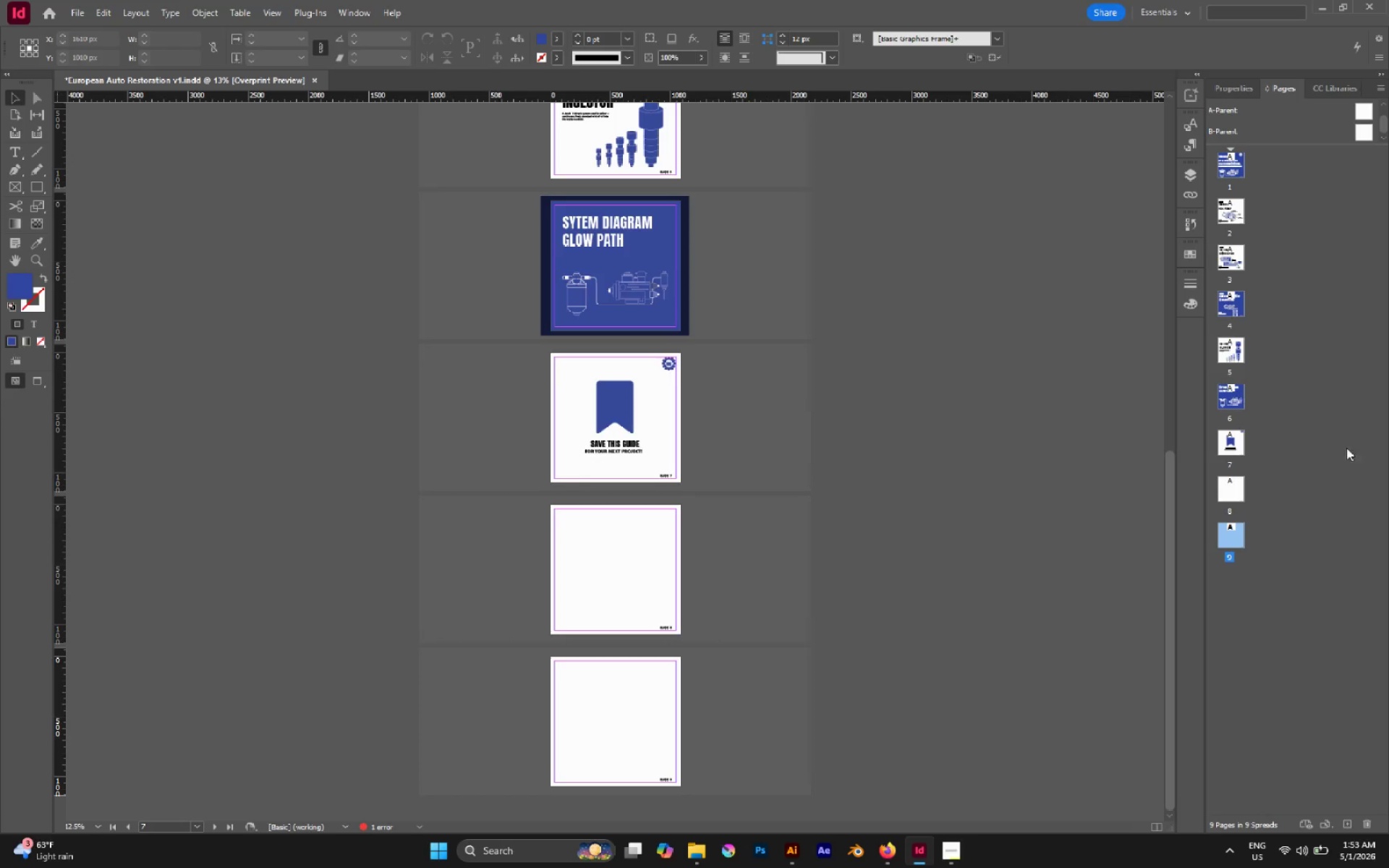 
hold_key(key=ShiftLeft, duration=0.59)
left_click([1228, 483])
 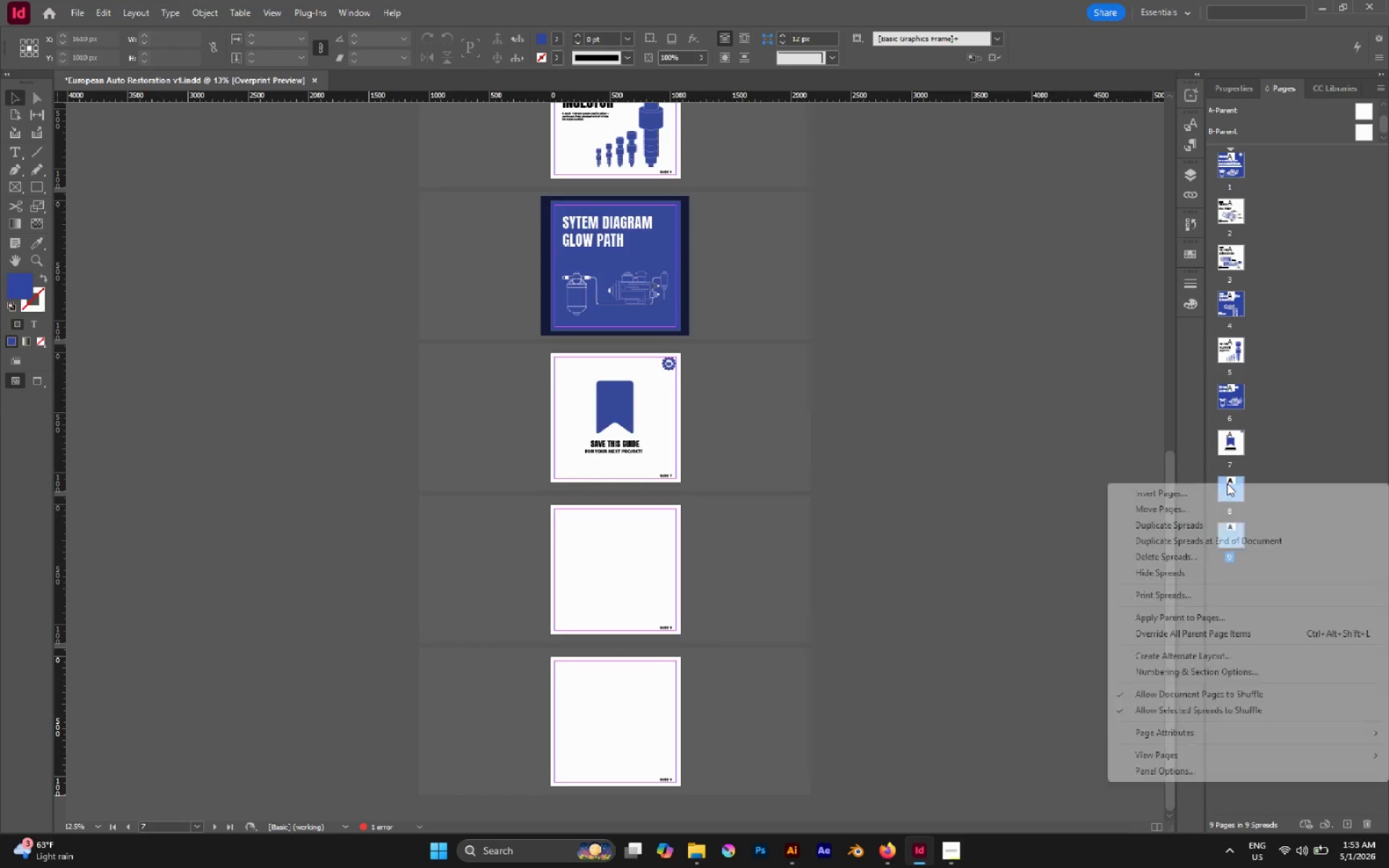 
right_click([1227, 483])
 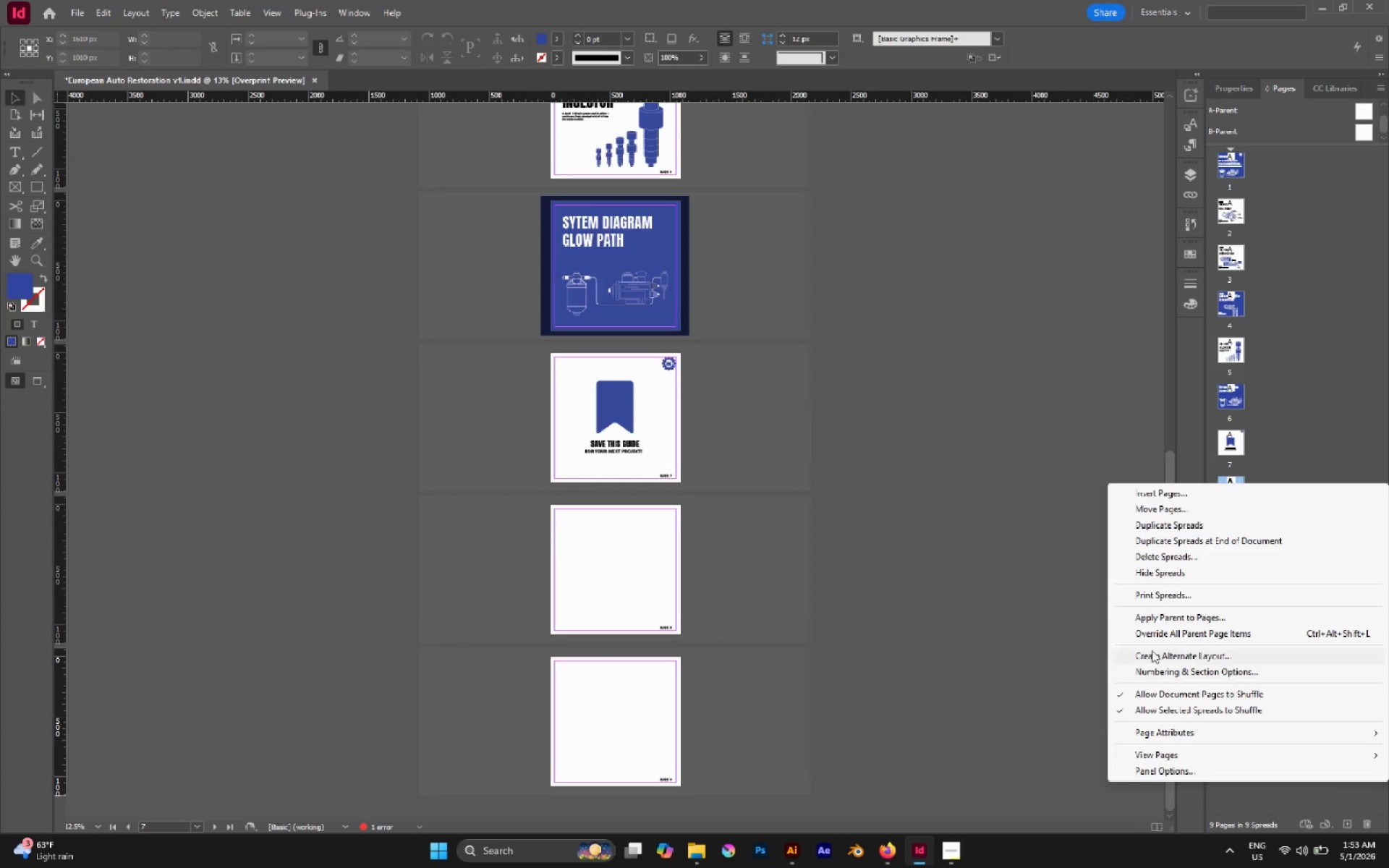 
wait(5.17)
 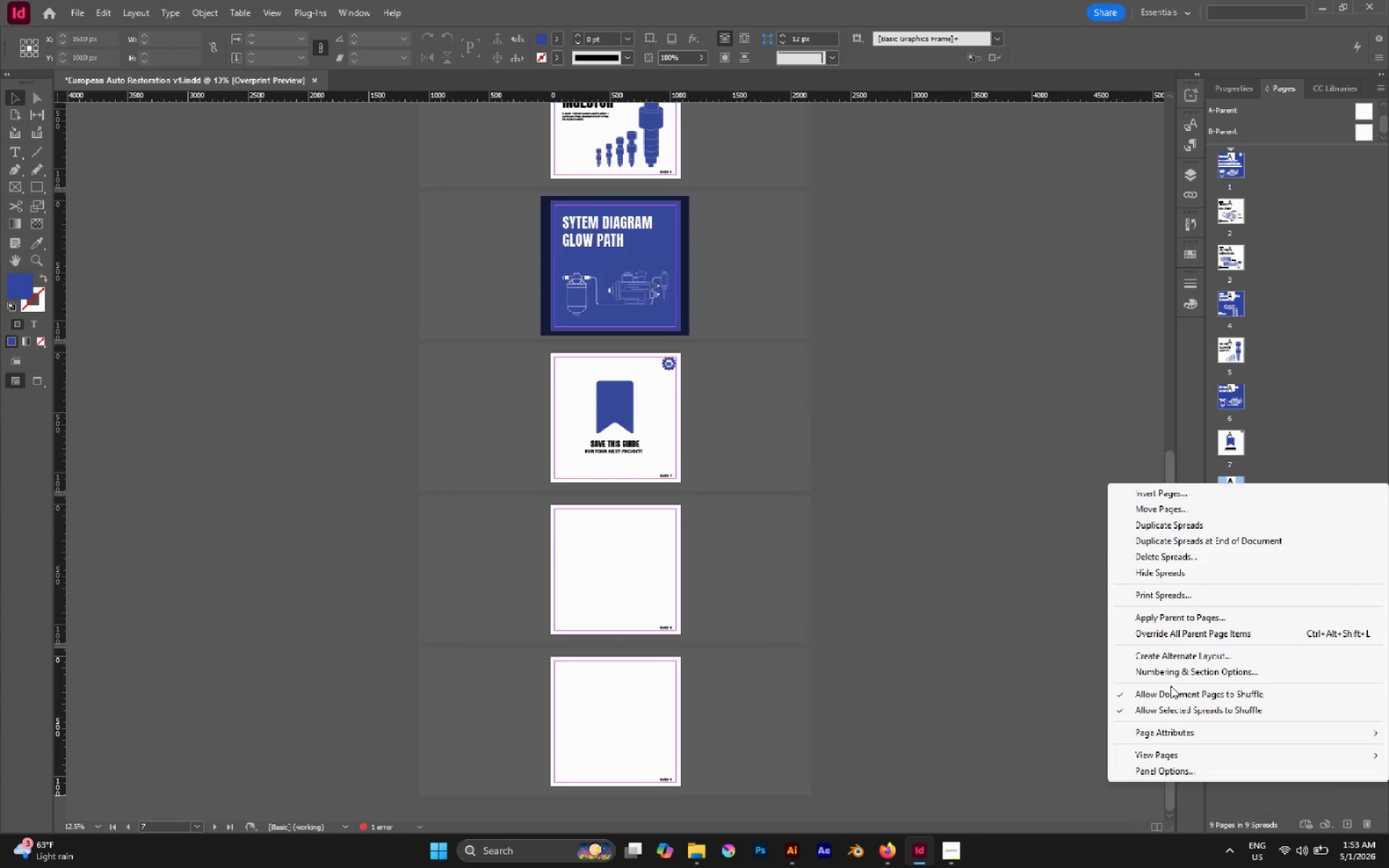 
left_click([1152, 621])
 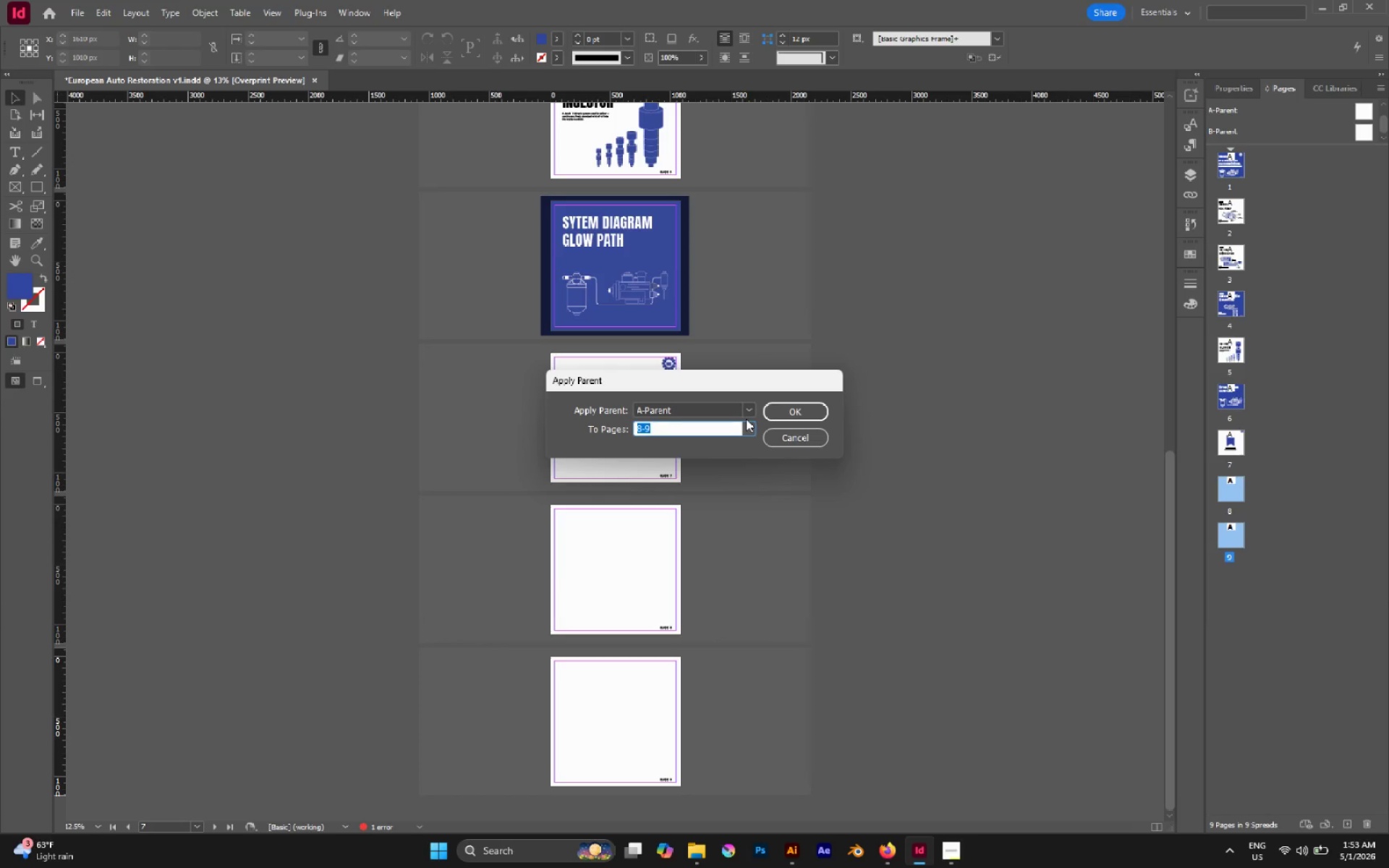 
left_click([752, 415])
 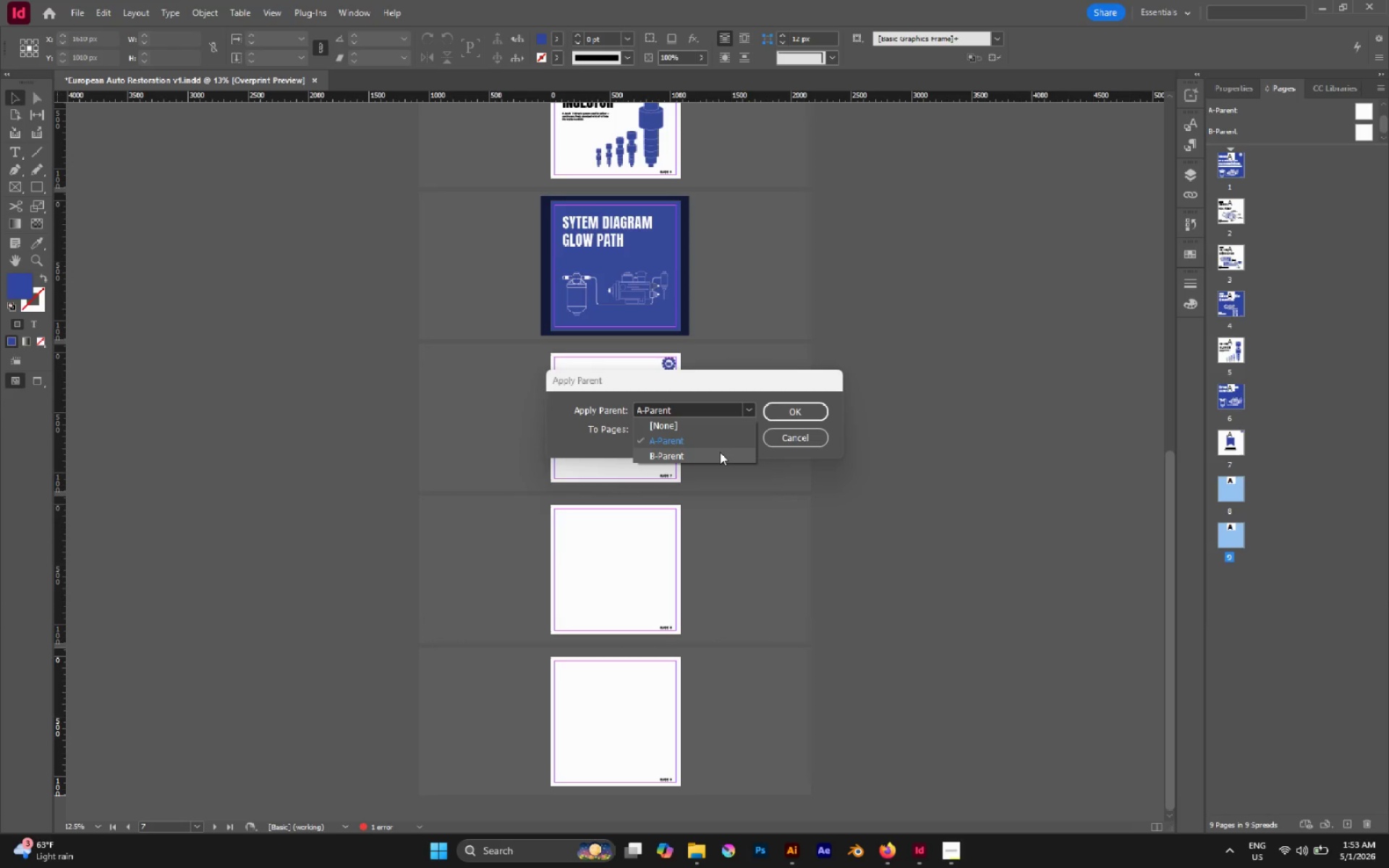 
left_click([719, 453])
 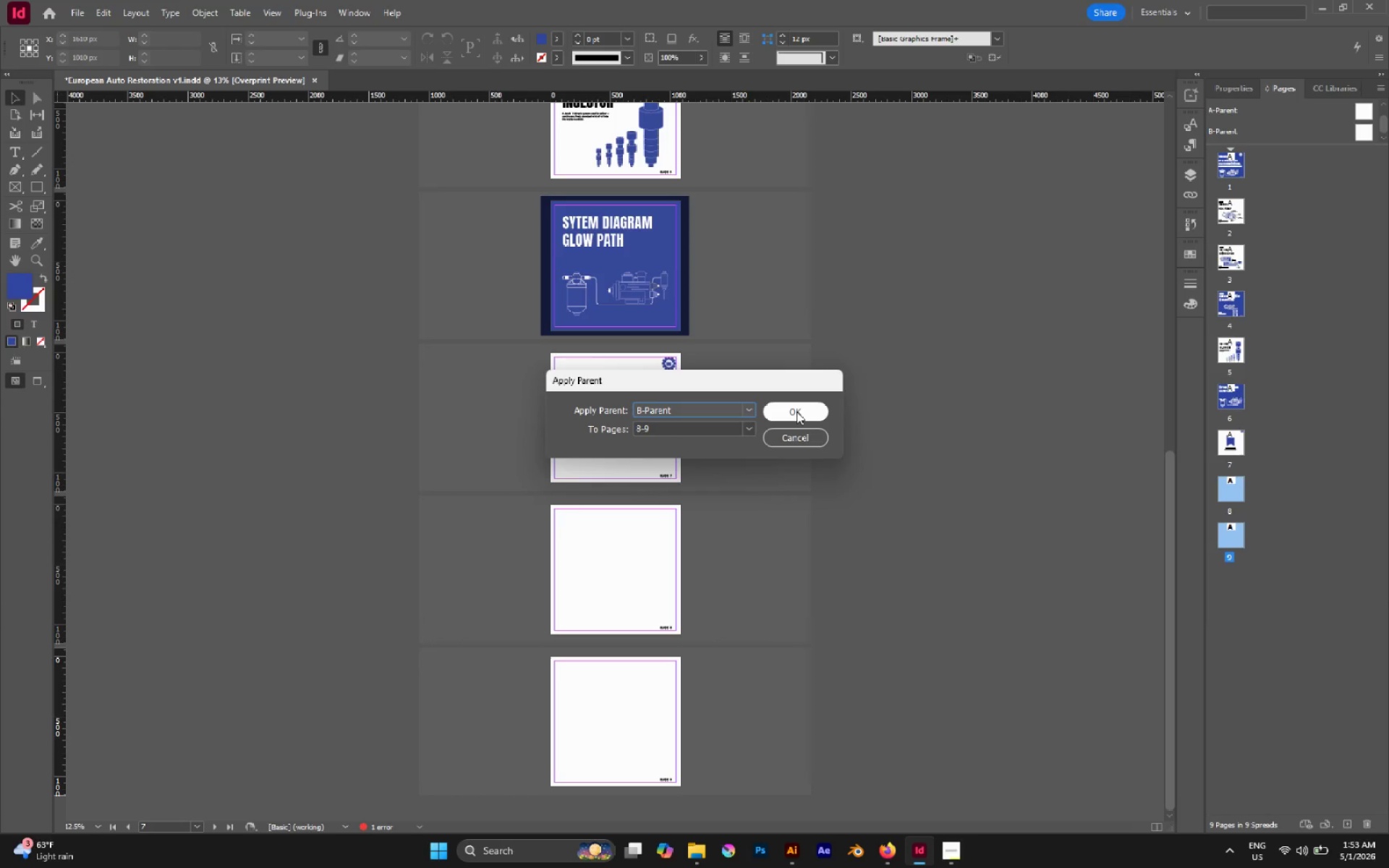 
left_click([797, 412])
 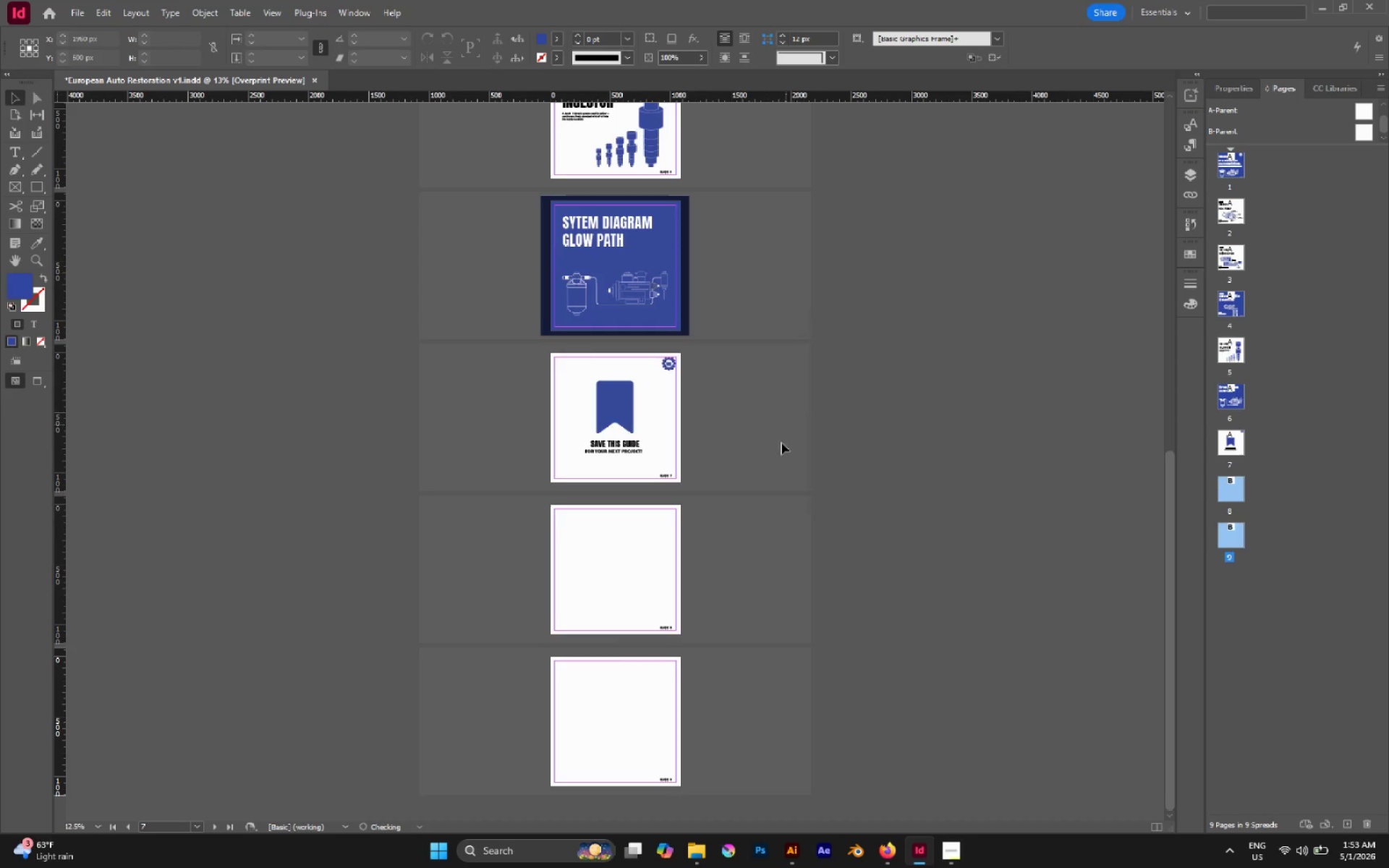 
scroll: coordinate [767, 462], scroll_direction: down, amount: 2.0
 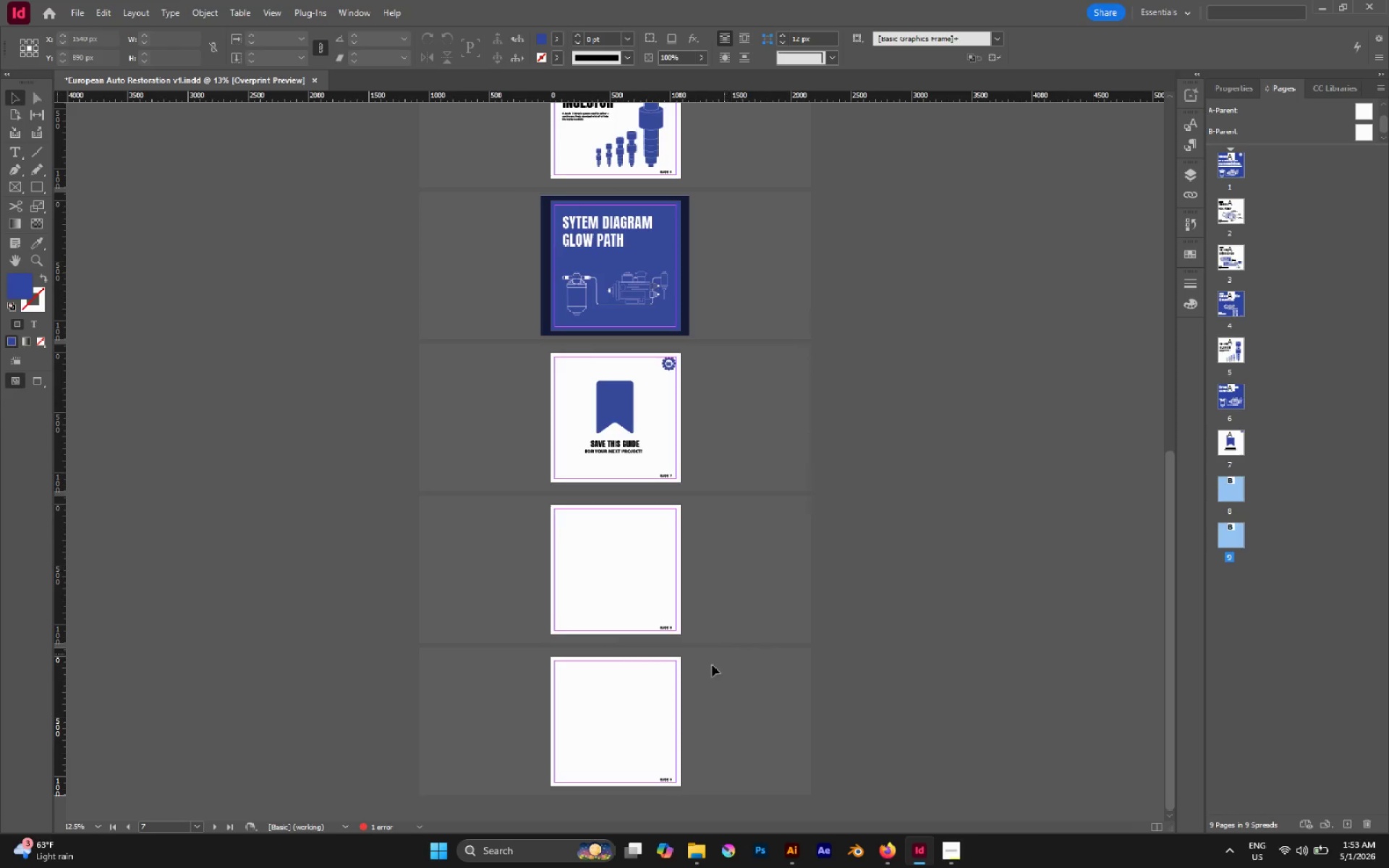 
hold_key(key=AltLeft, duration=0.56)
scroll: coordinate [702, 670], scroll_direction: down, amount: 1.0
 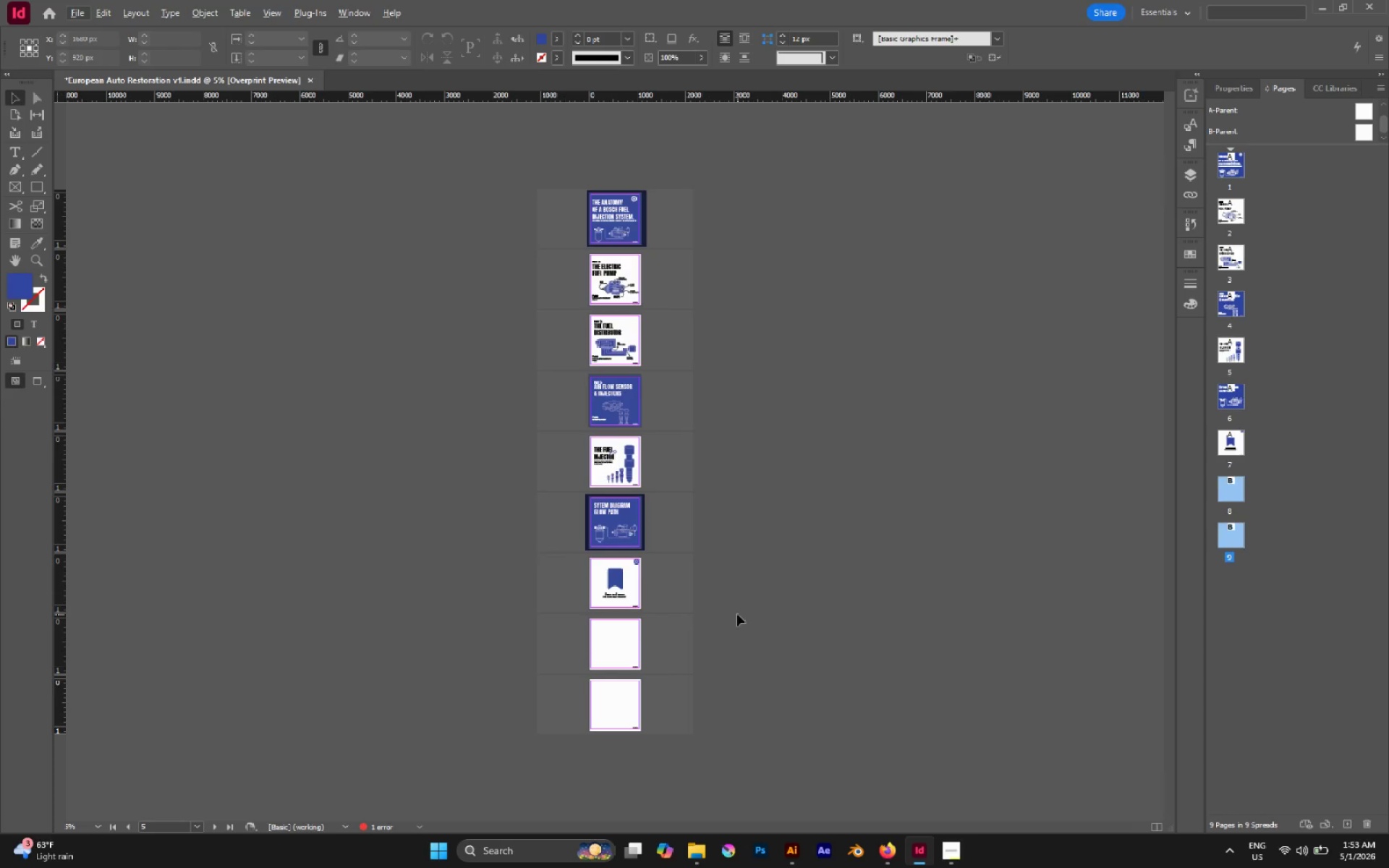 
wait(21.32)
 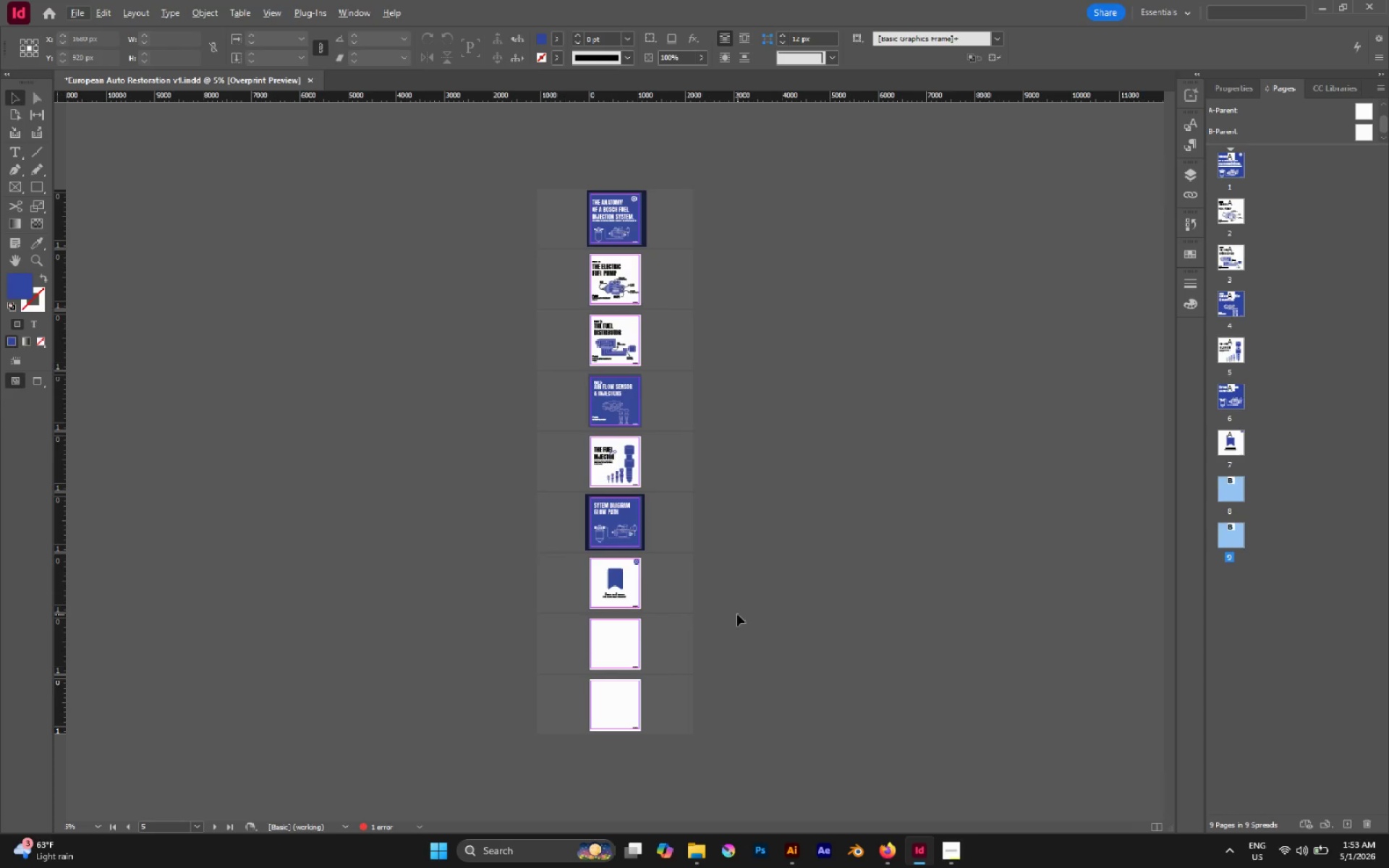 
double_click([1356, 136])
 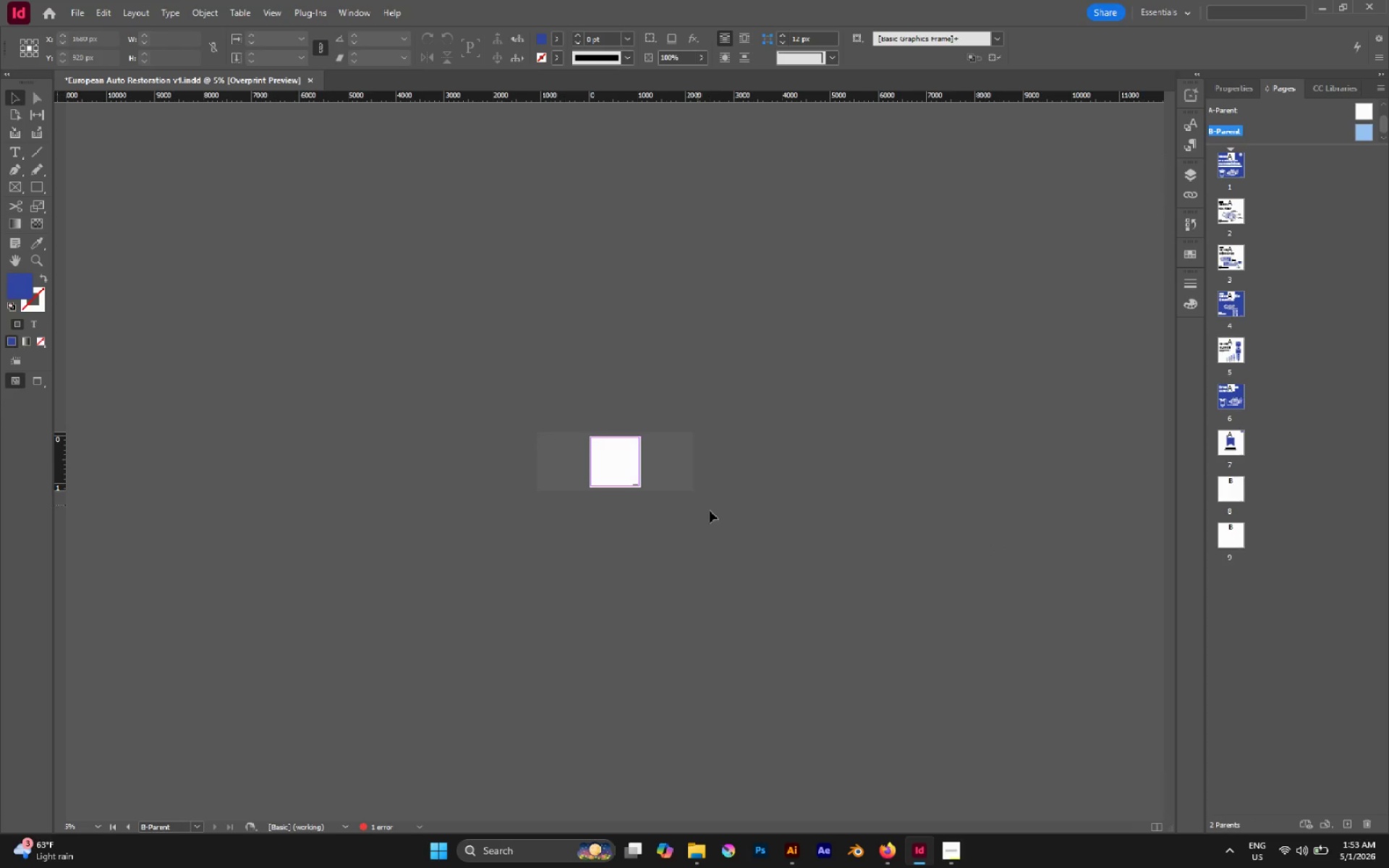 
hold_key(key=AltLeft, duration=0.55)
scroll: coordinate [650, 494], scroll_direction: down, amount: 1.0
 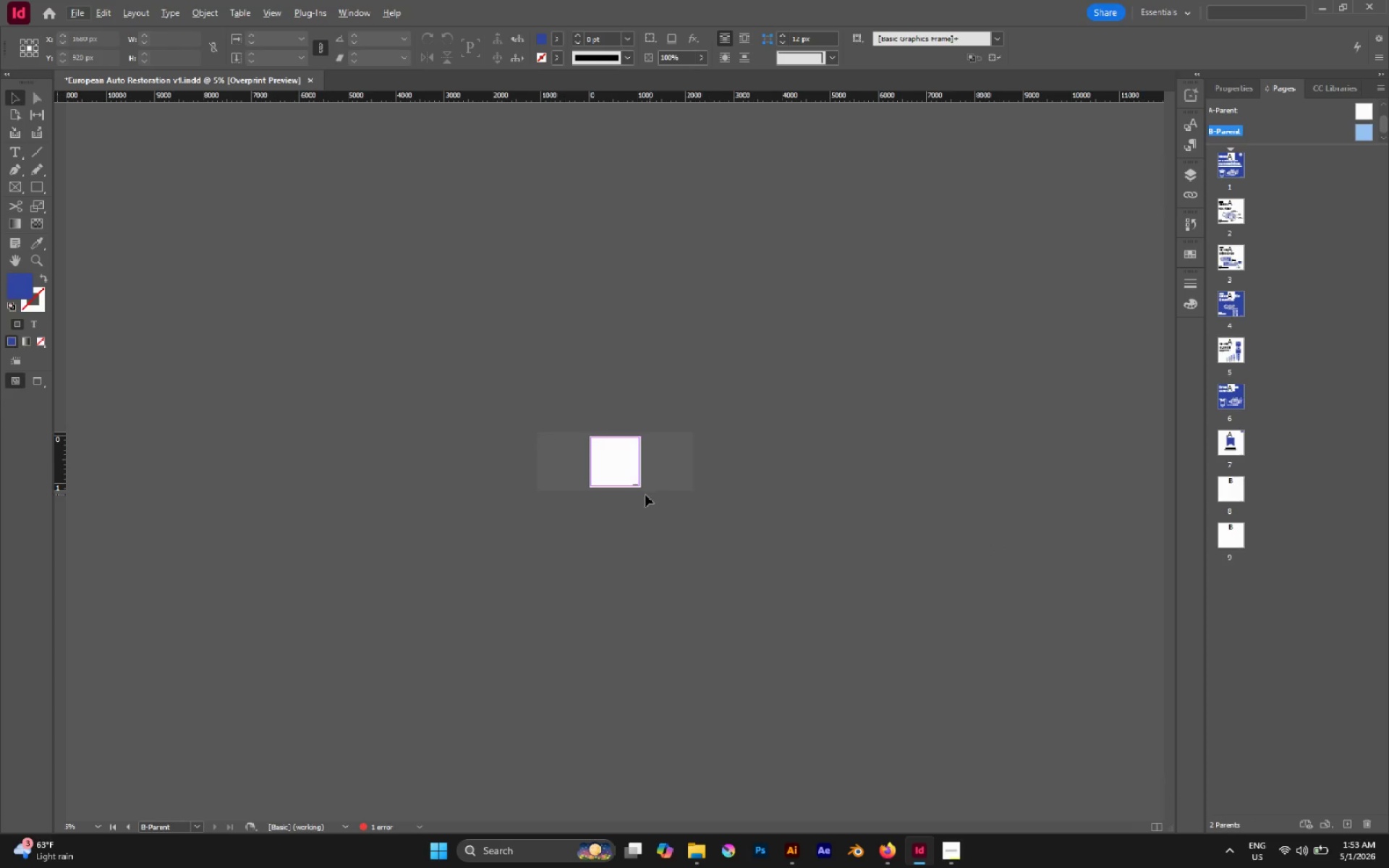 
hold_key(key=AltLeft, duration=0.67)
scroll: coordinate [640, 492], scroll_direction: up, amount: 2.0
 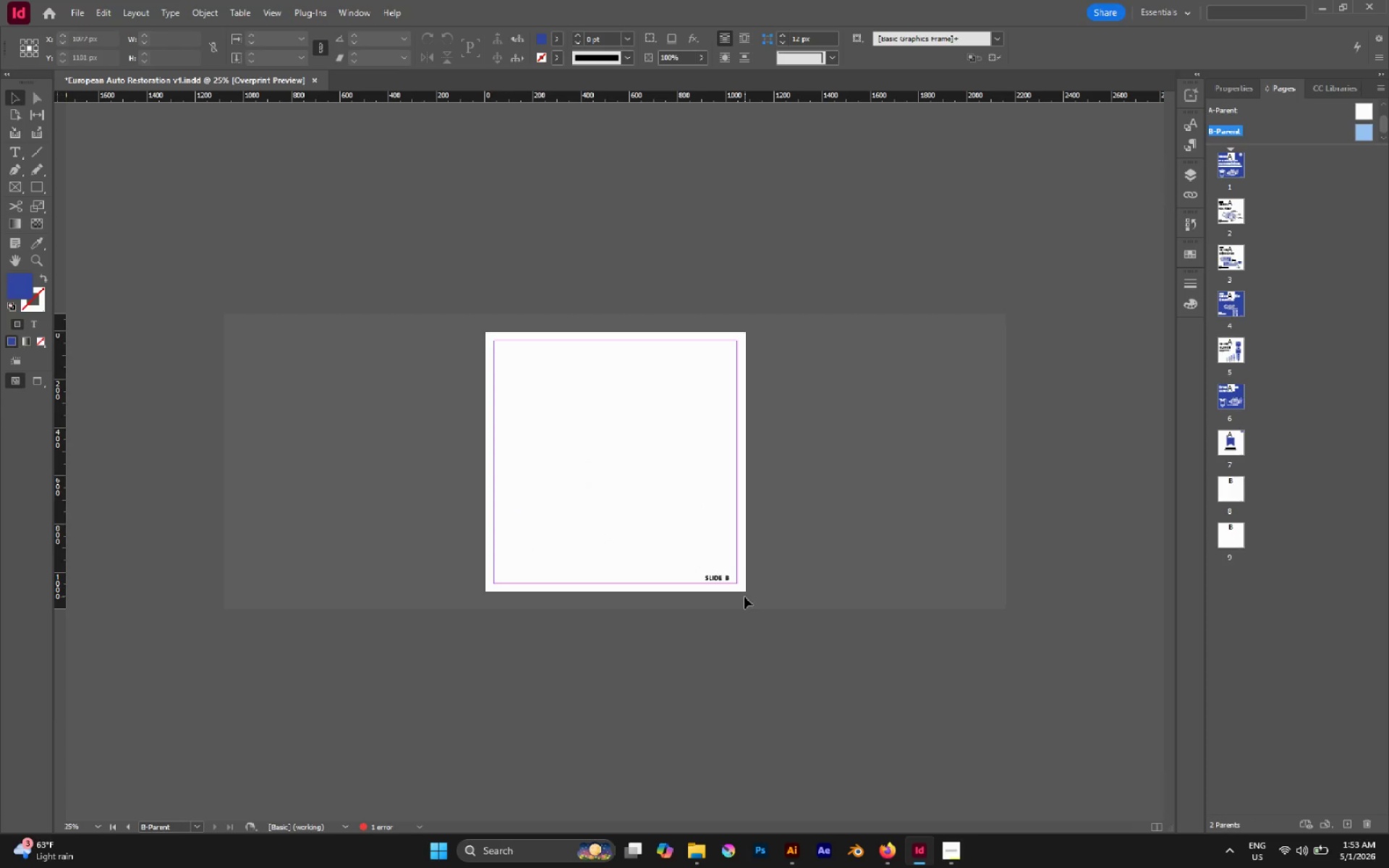 
hold_key(key=AltLeft, duration=0.75)
scroll: coordinate [724, 579], scroll_direction: up, amount: 2.0
 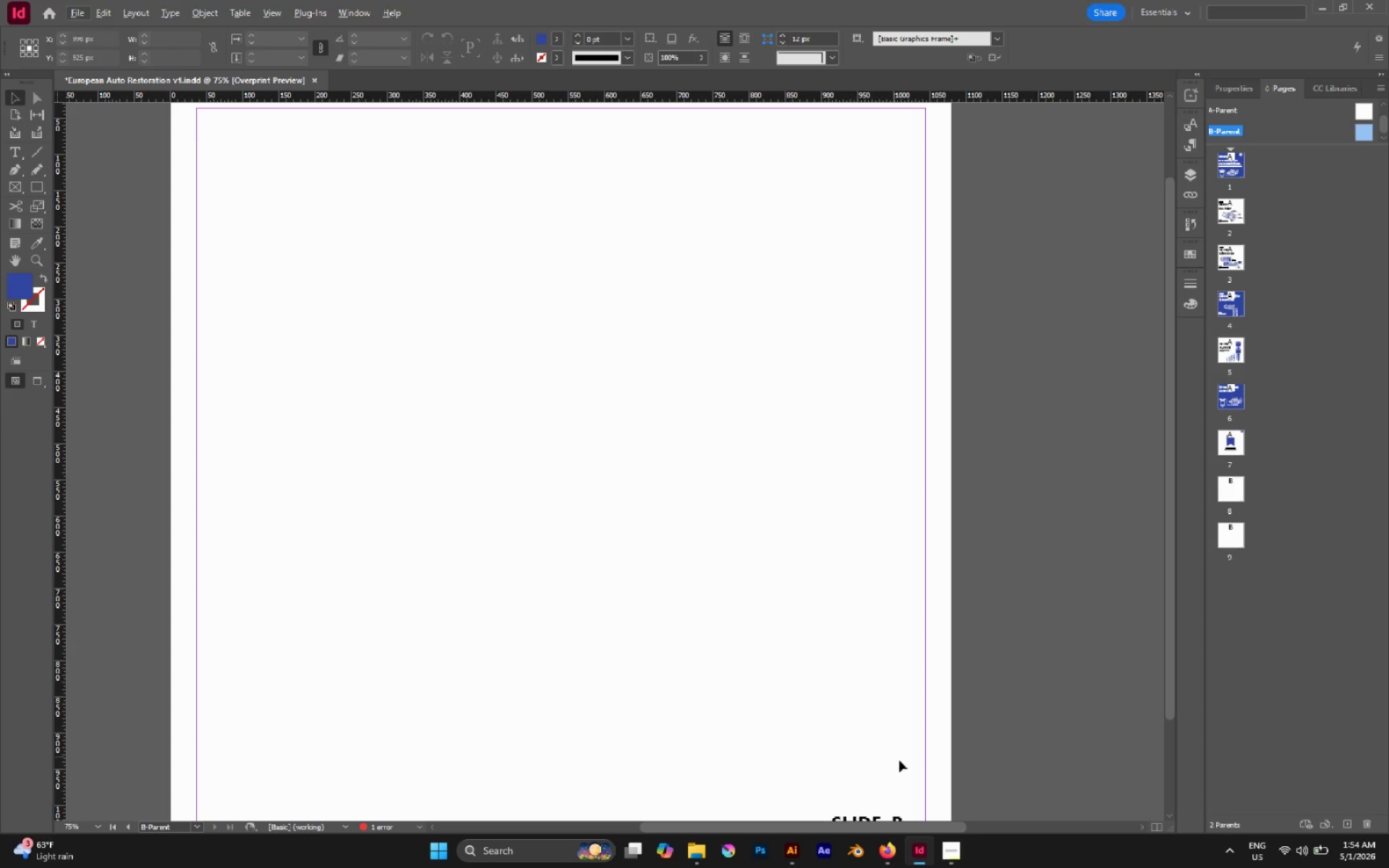 
scroll: coordinate [866, 702], scroll_direction: down, amount: 2.0
 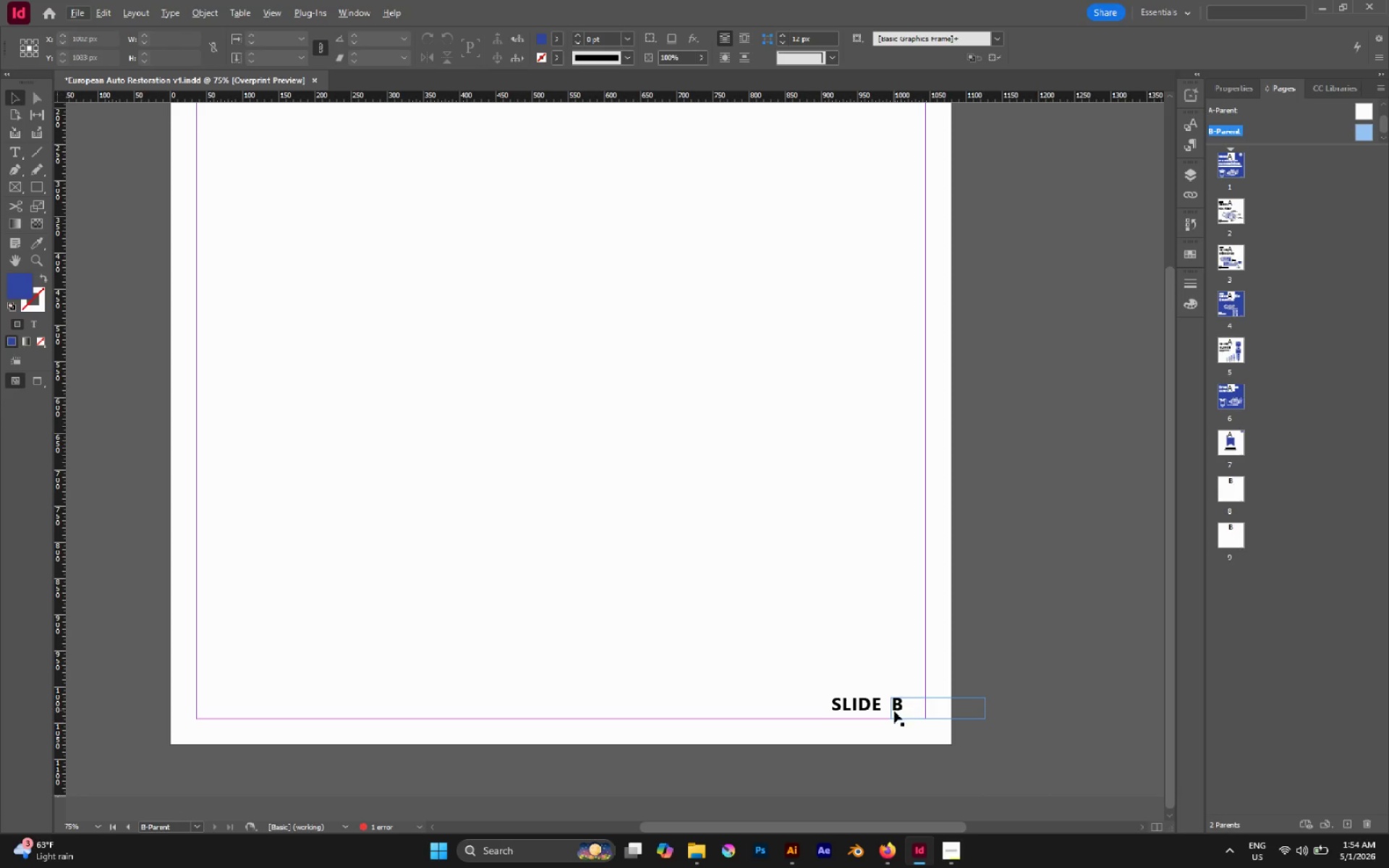 
left_click([895, 707])
 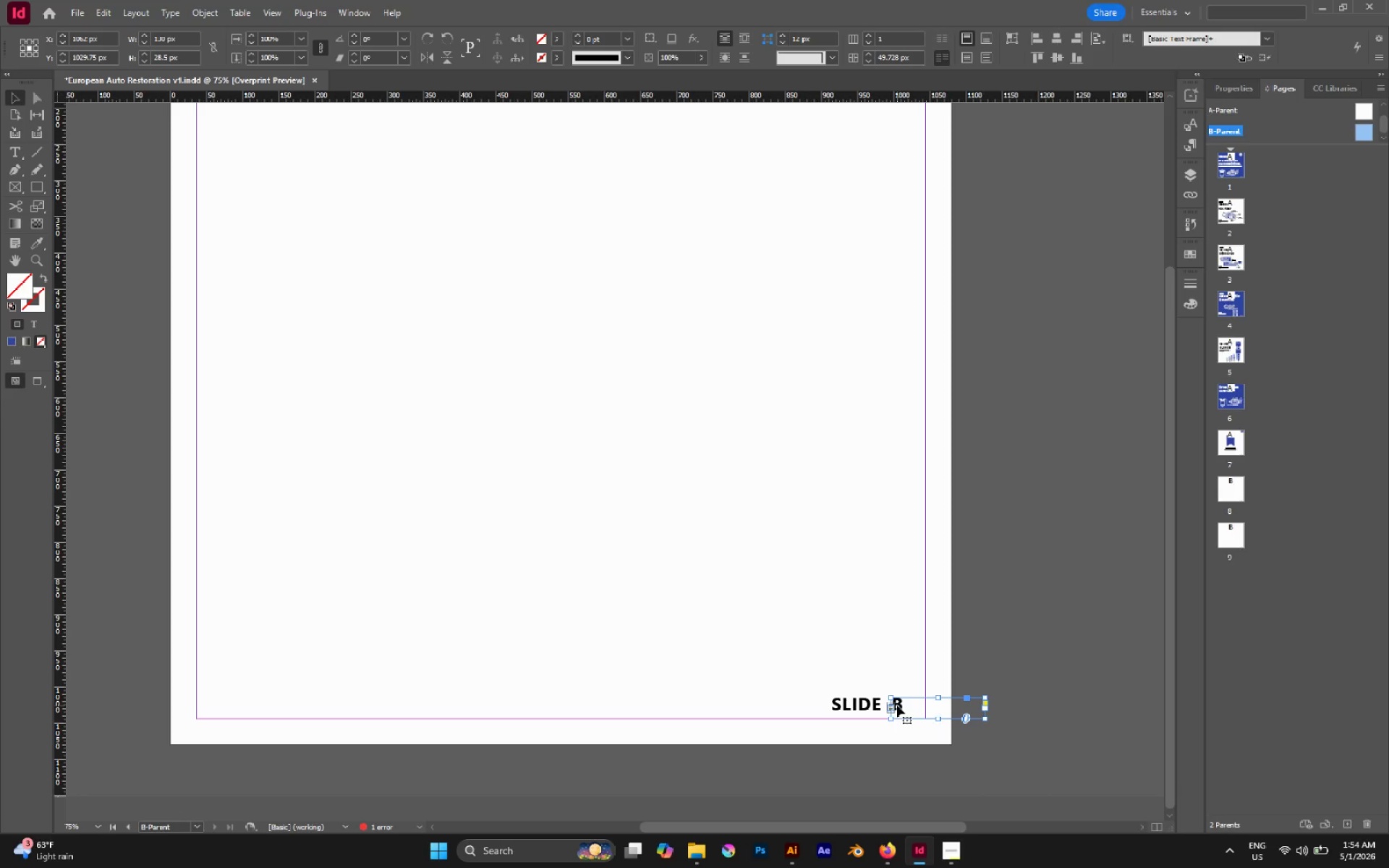 
key(Delete)
 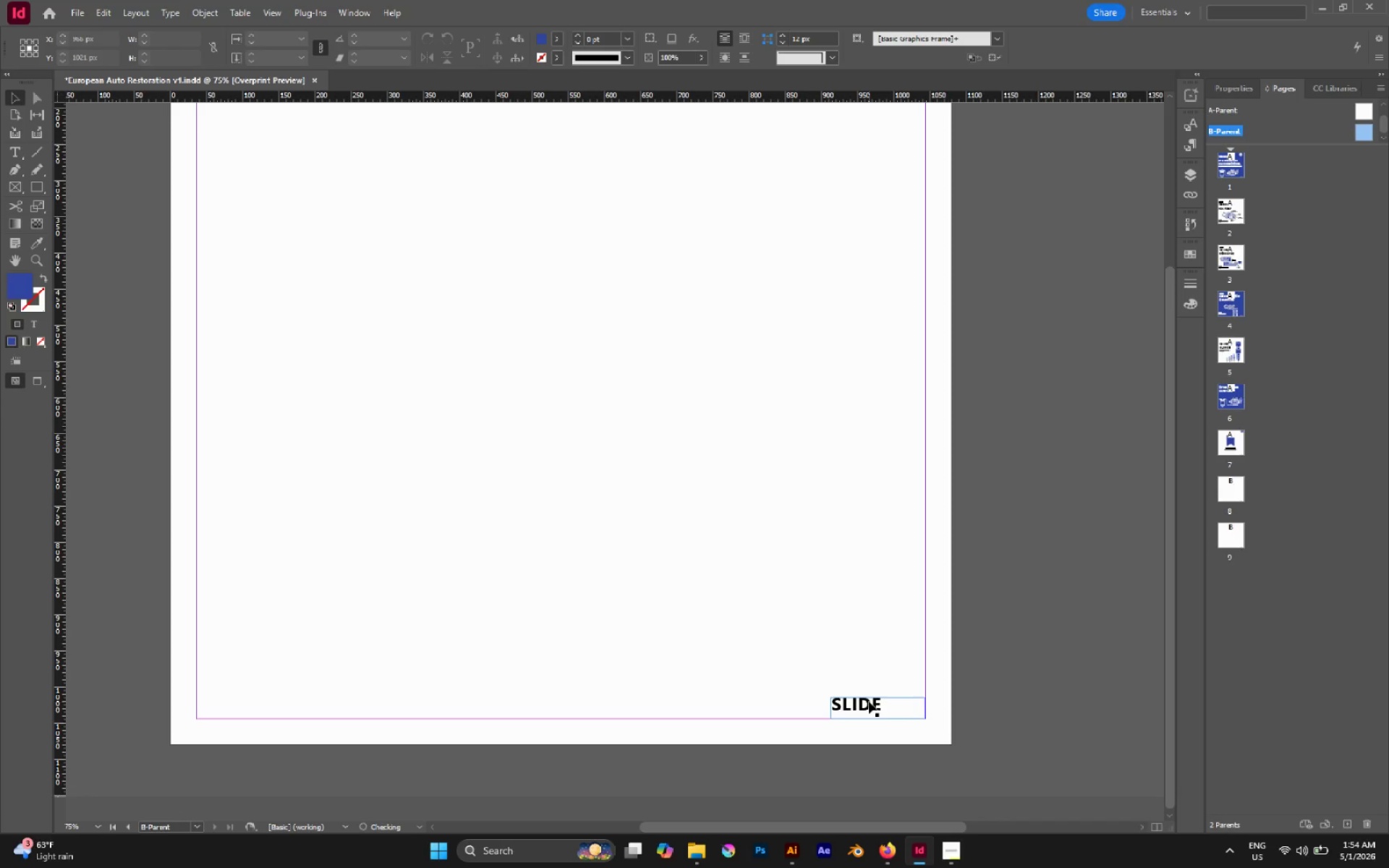 
key(T)
 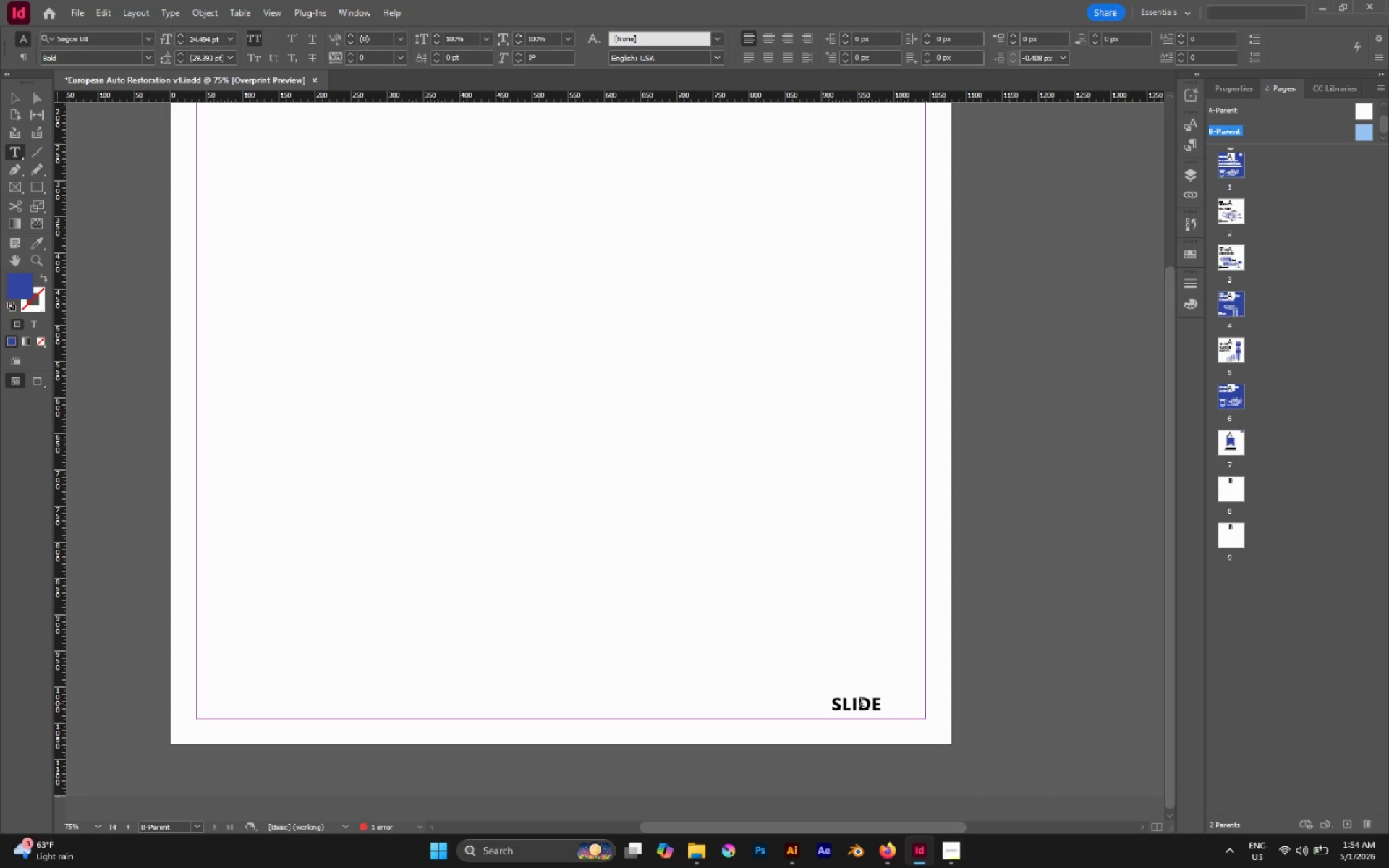 
double_click([862, 703])
 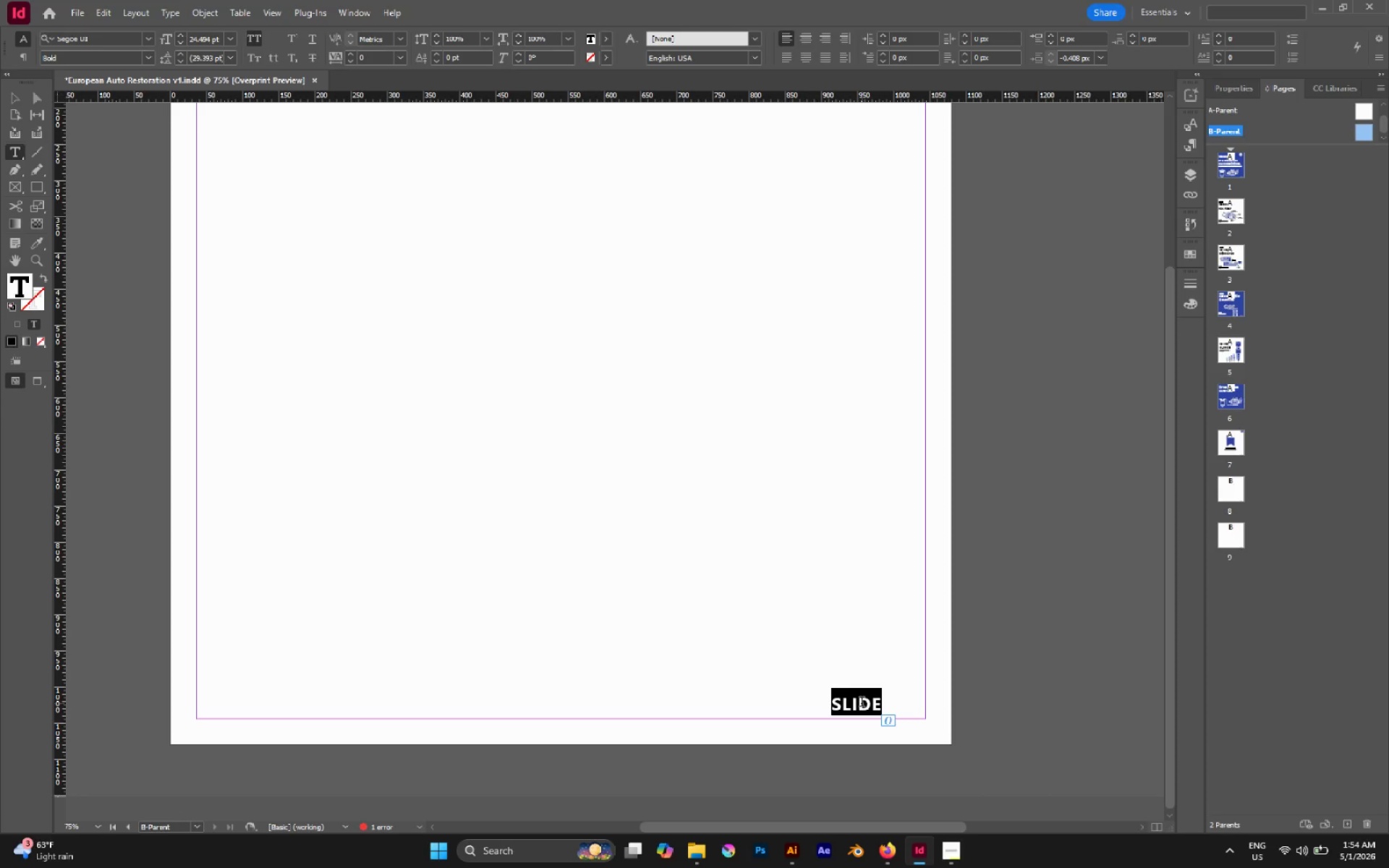 
left_click([959, 847])